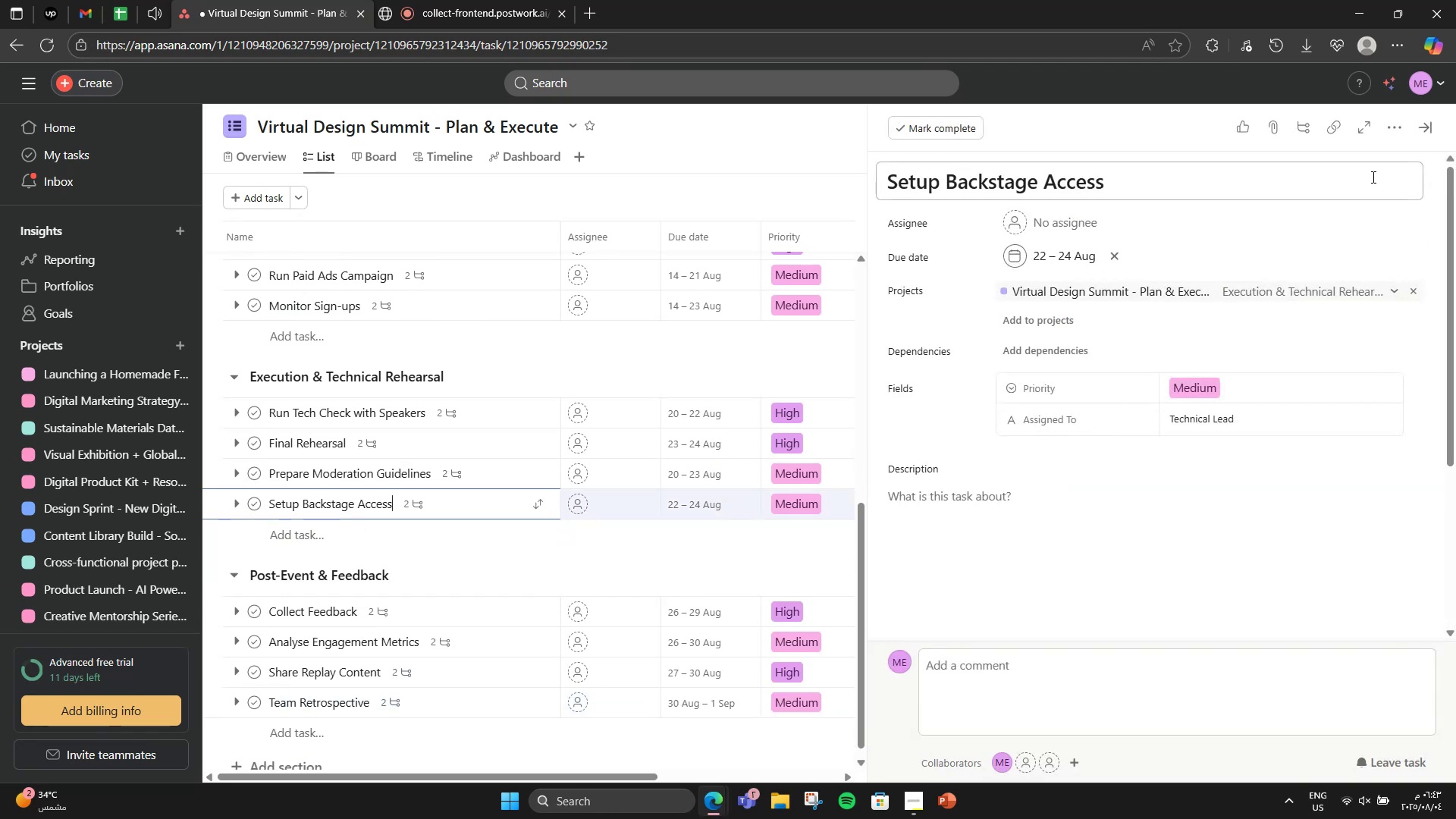 
left_click([1416, 122])
 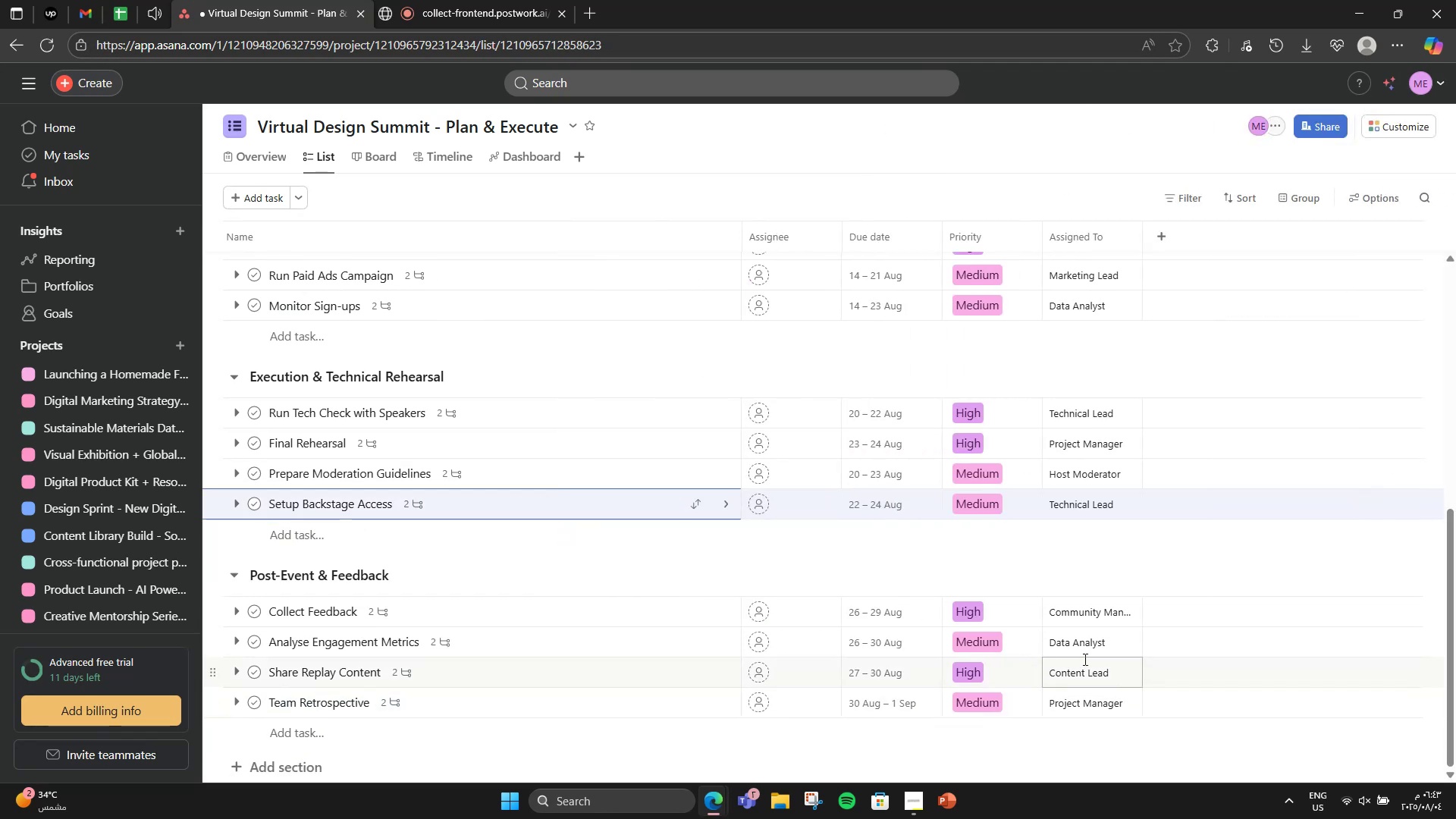 
scroll: coordinate [535, 730], scroll_direction: down, amount: 3.0
 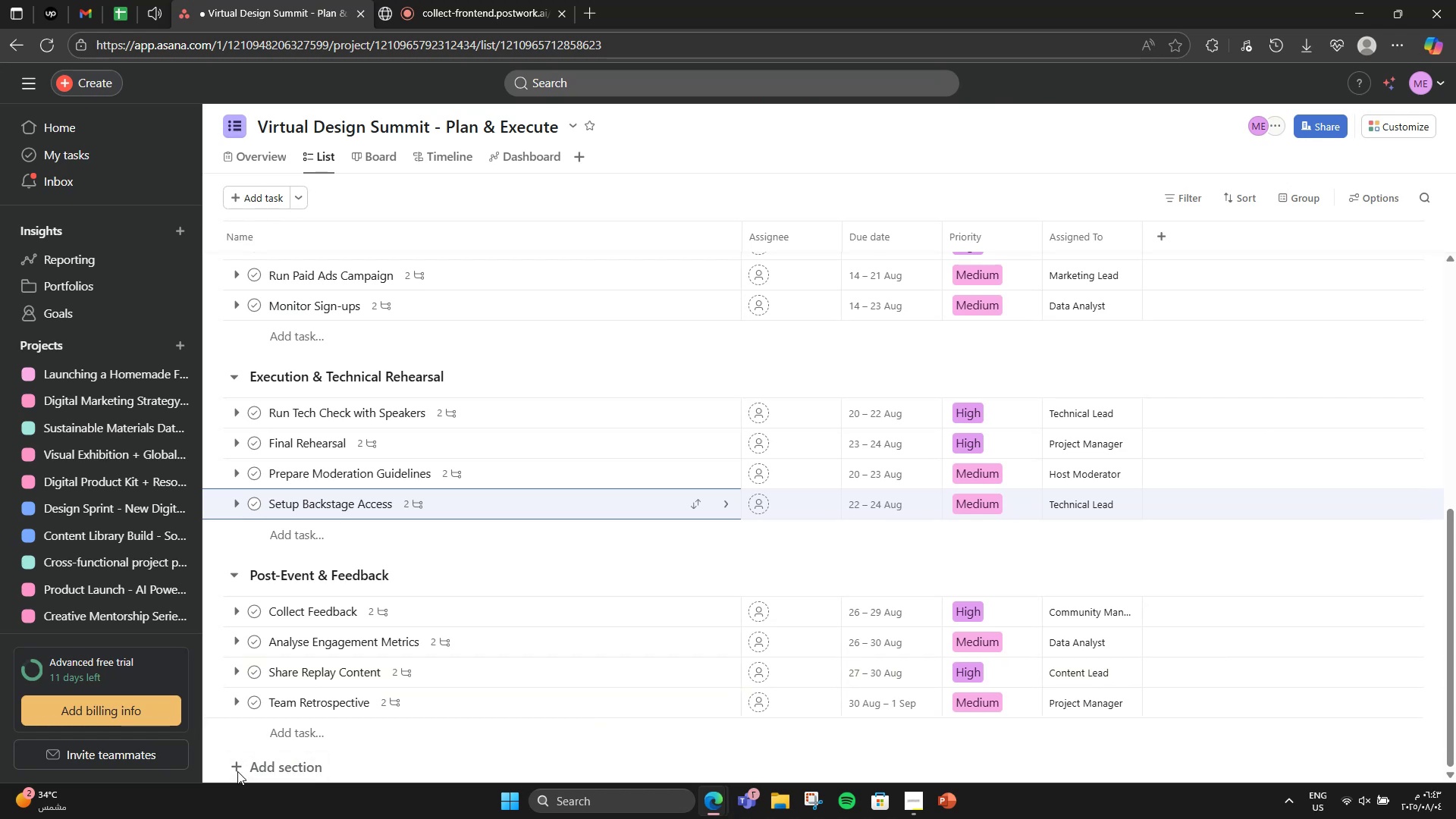 
left_click([242, 765])
 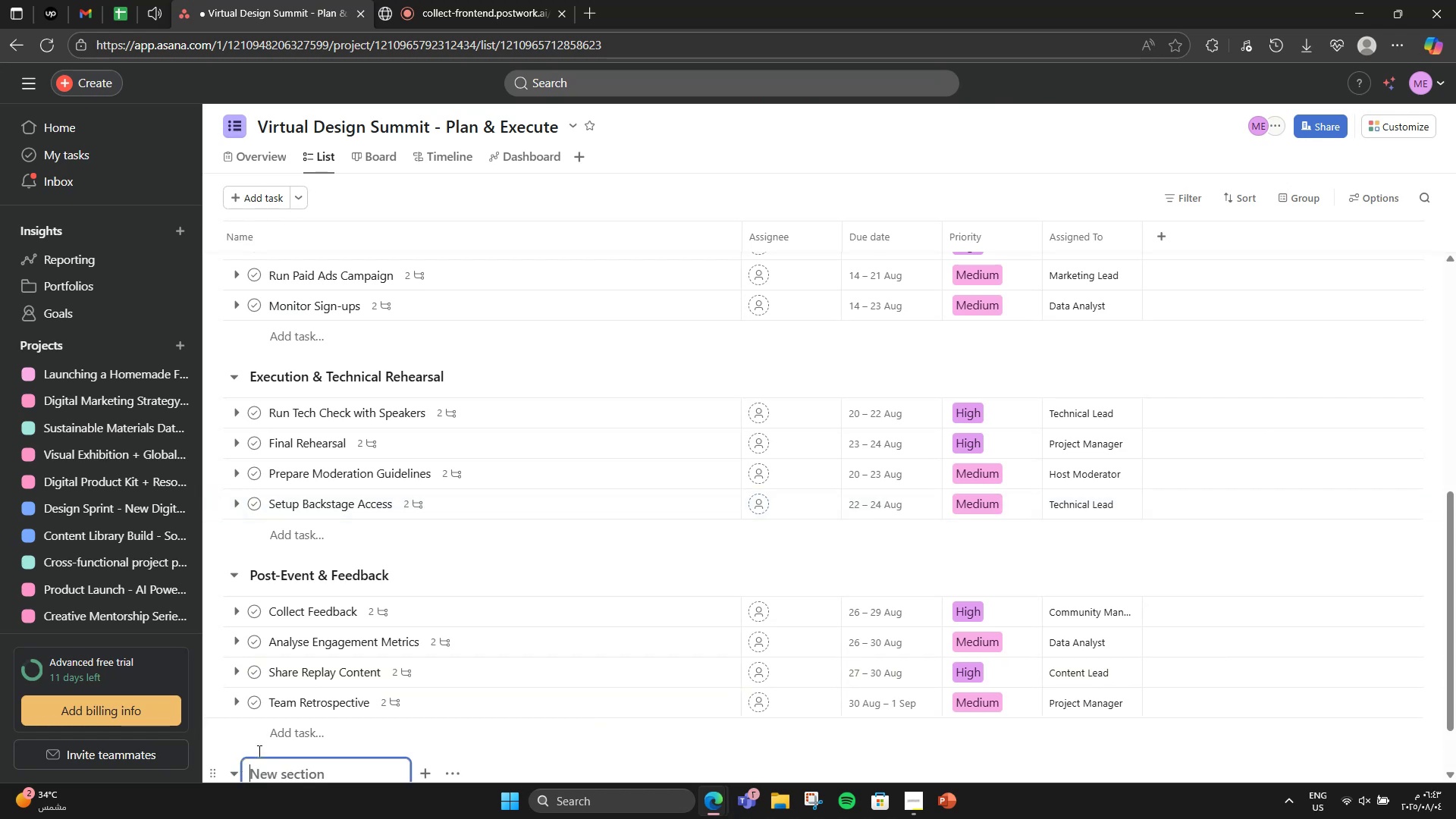 
scroll: coordinate [435, 602], scroll_direction: down, amount: 4.0
 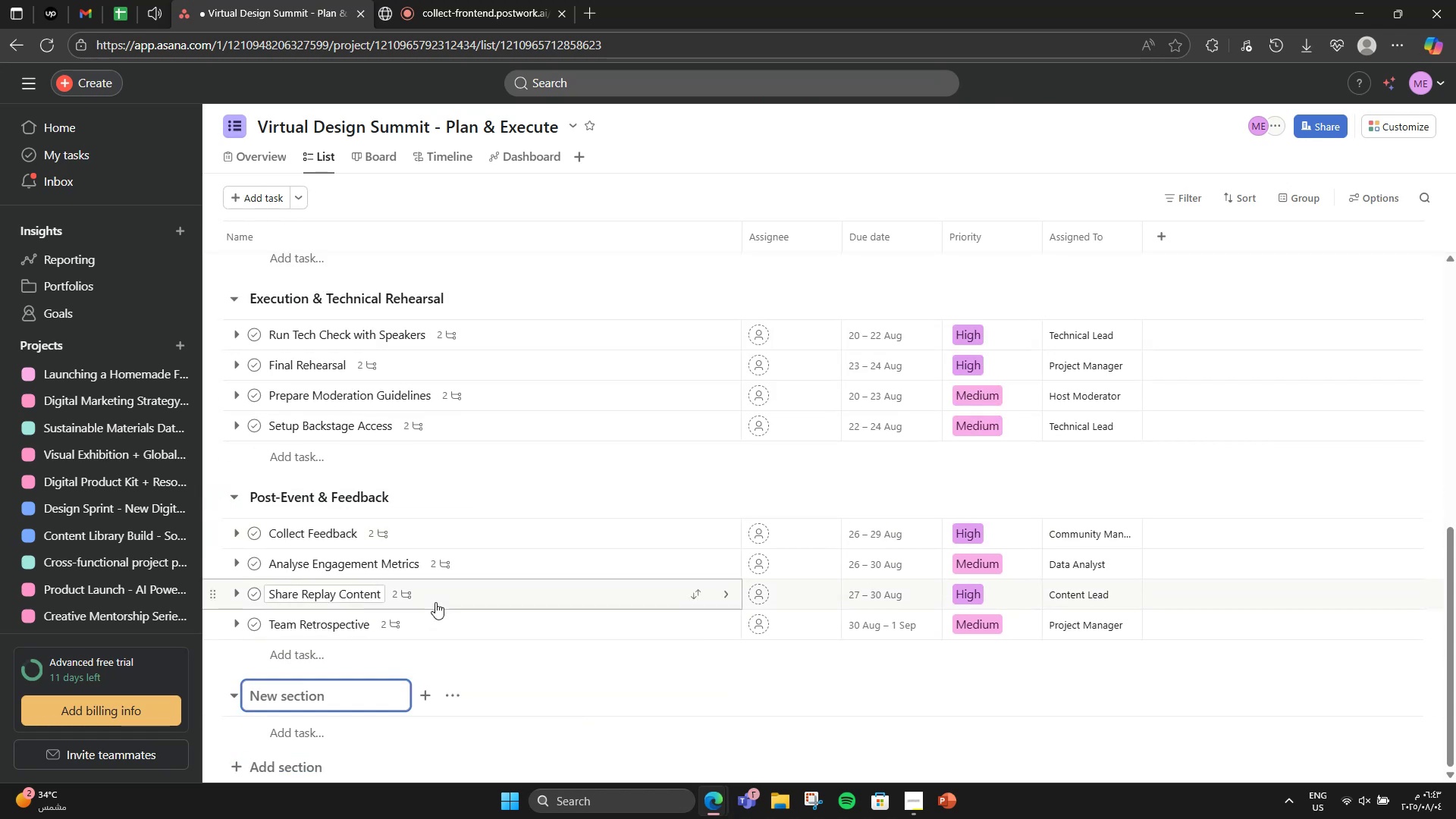 
left_click([455, 702])
 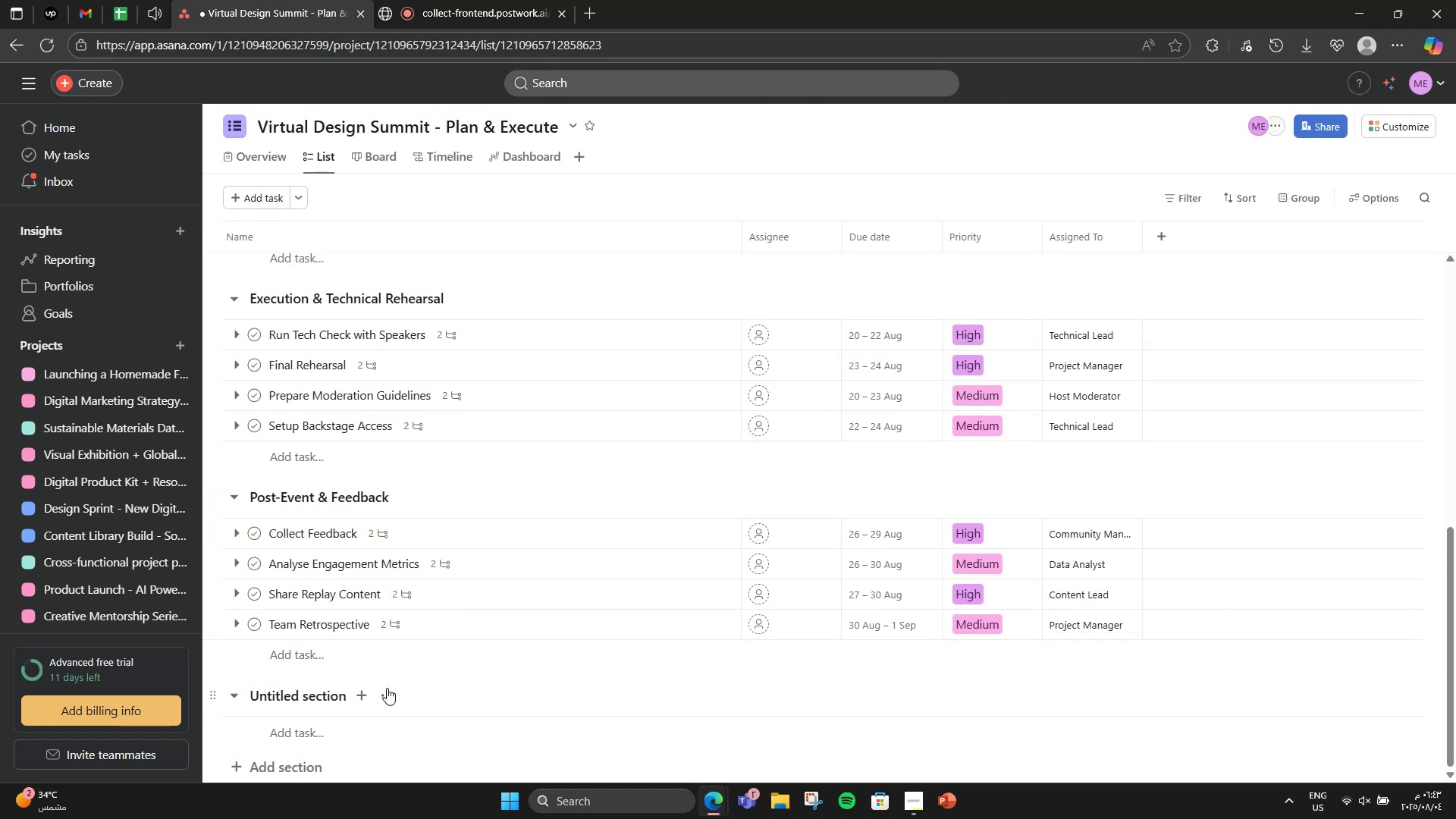 
left_click([388, 695])
 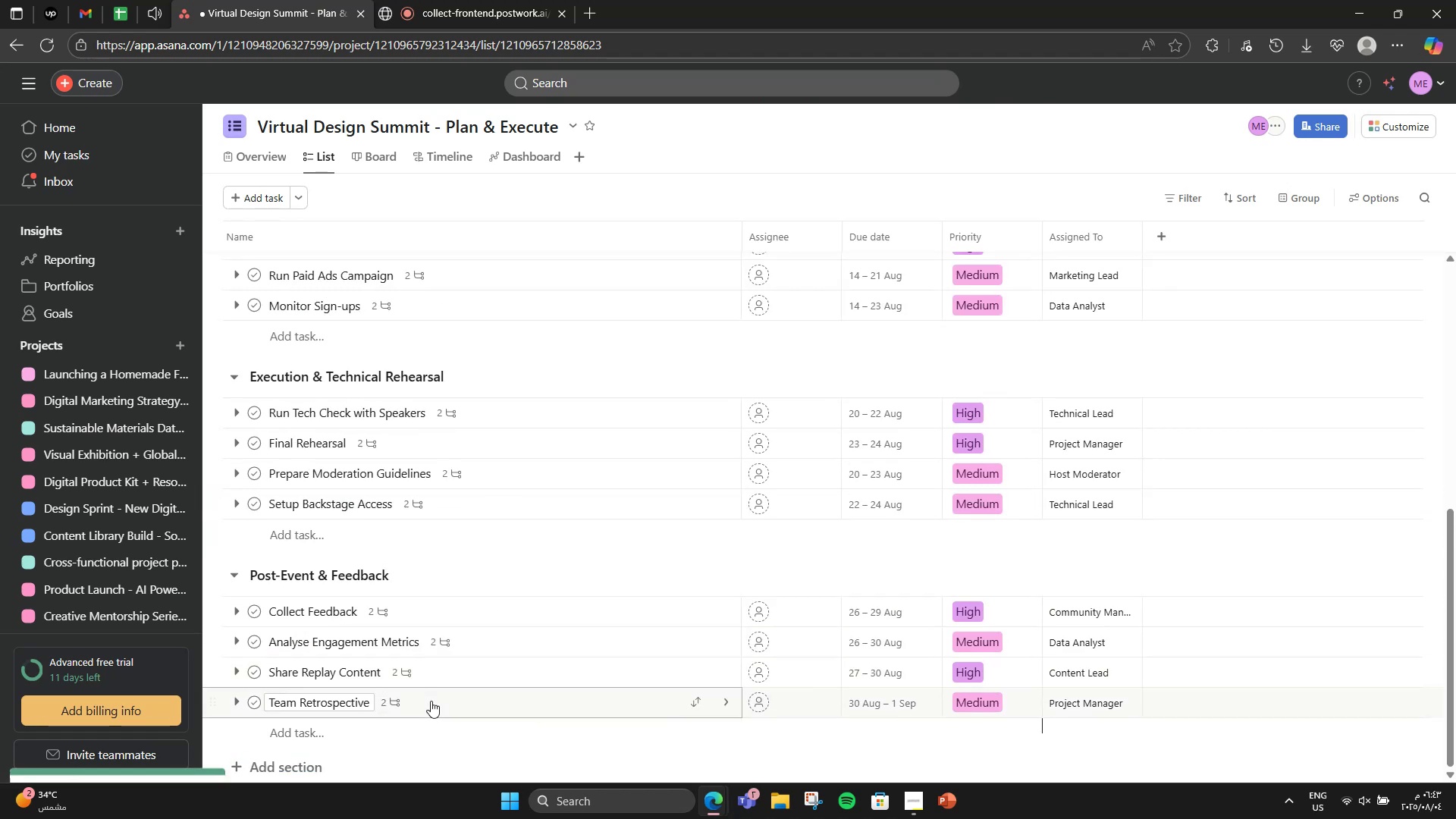 
scroll: coordinate [443, 702], scroll_direction: up, amount: 10.0
 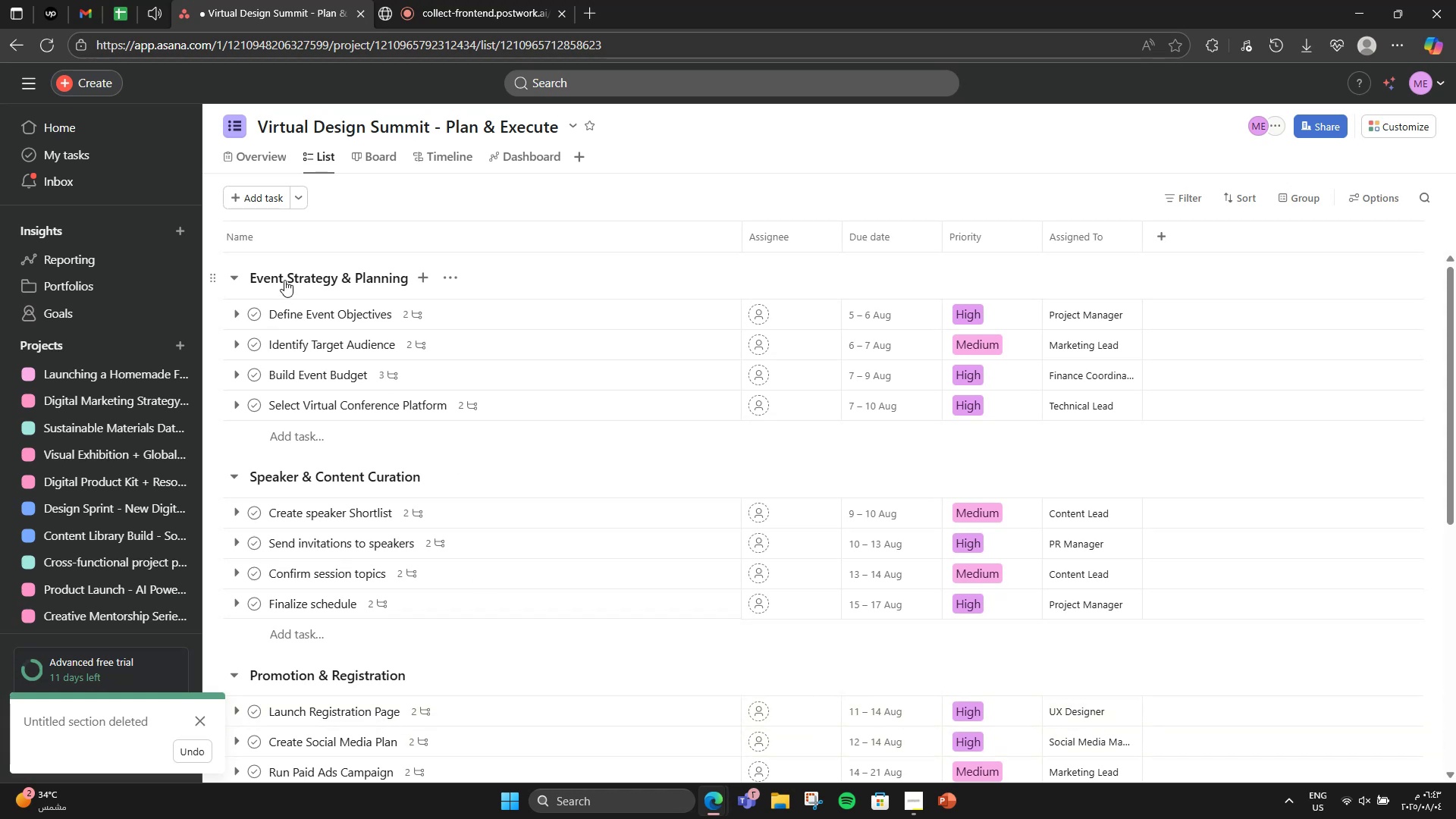 
left_click([379, 166])
 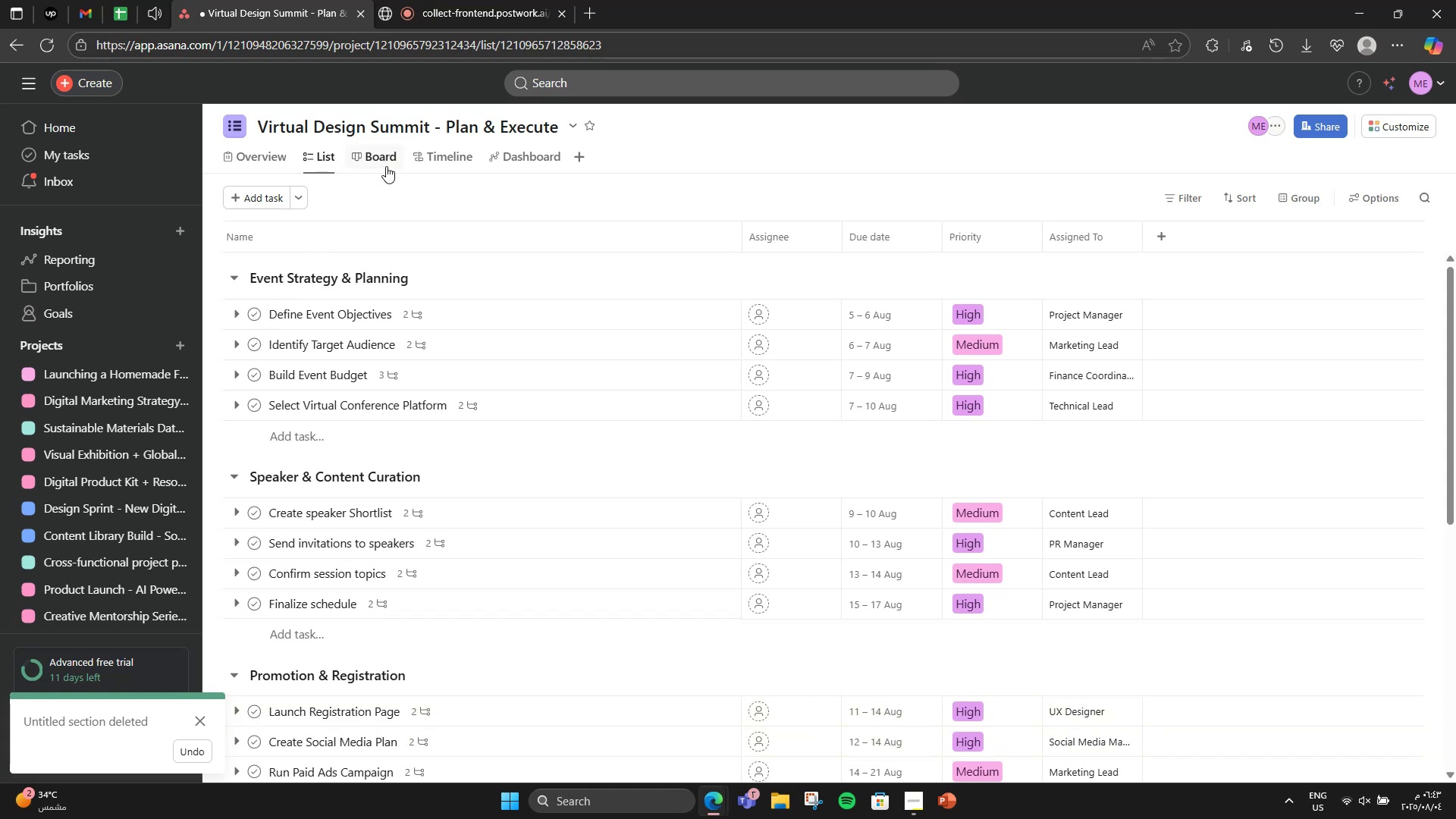 
left_click([377, 155])
 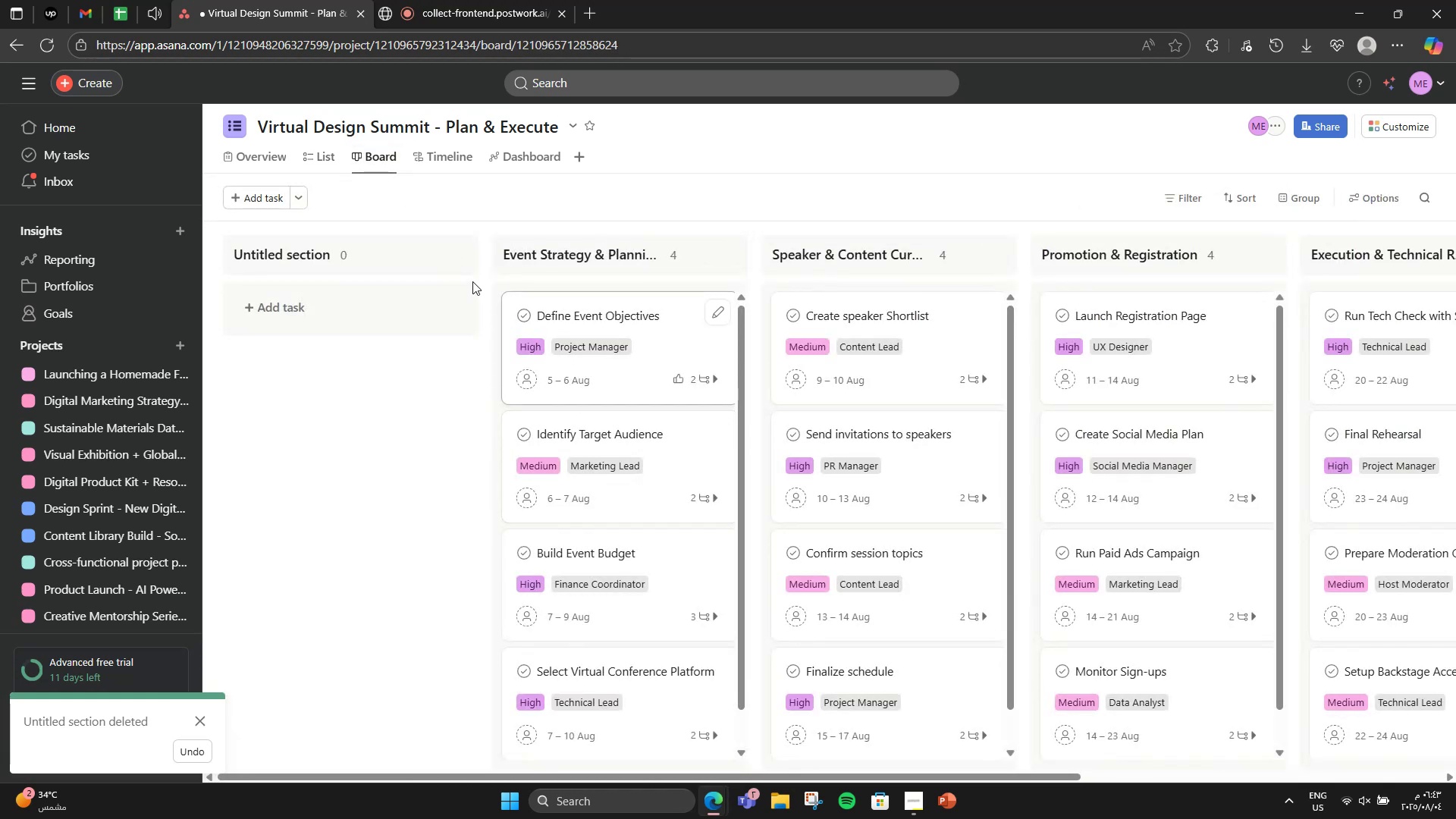 
left_click([463, 254])
 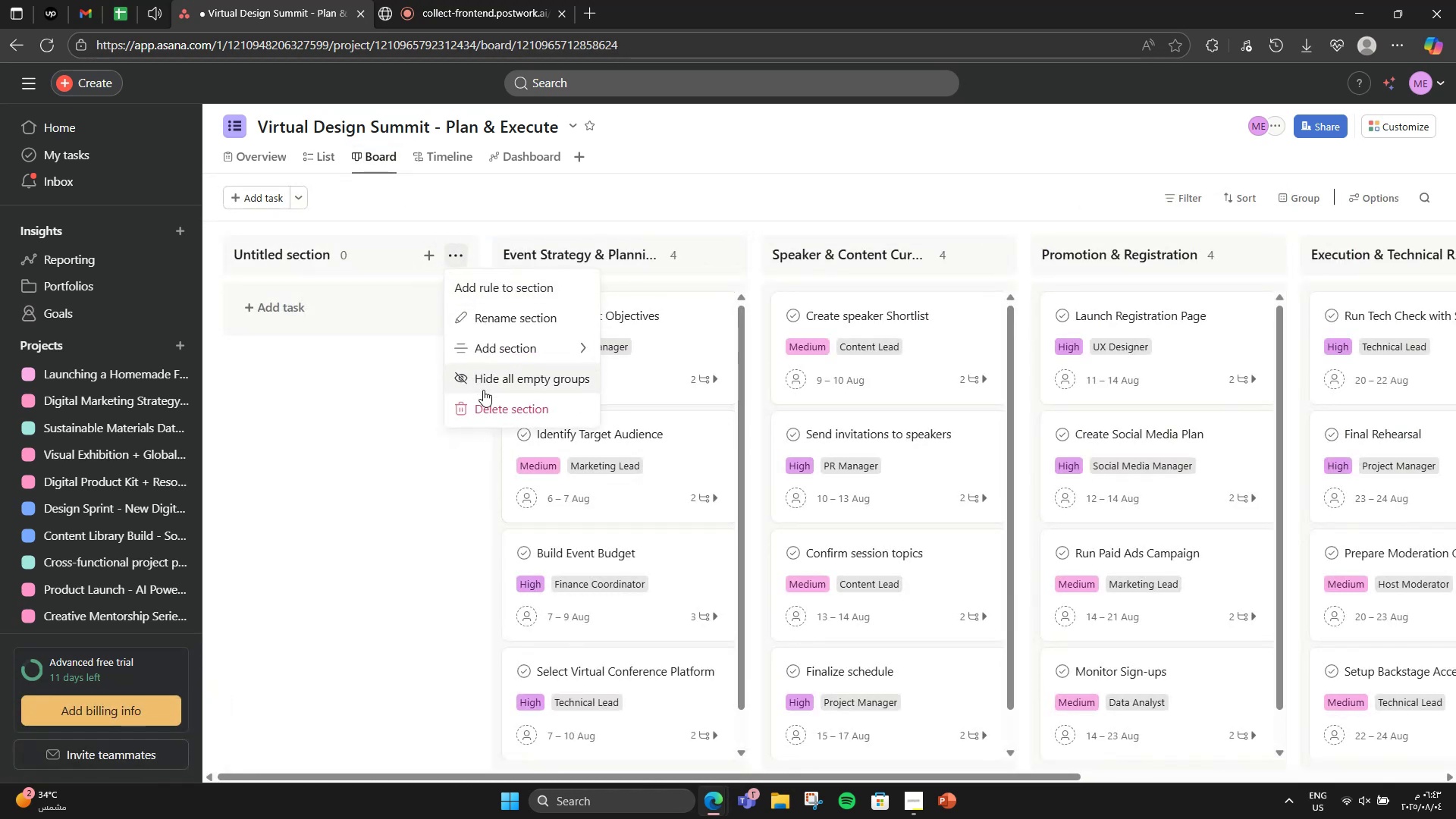 
left_click([487, 397])
 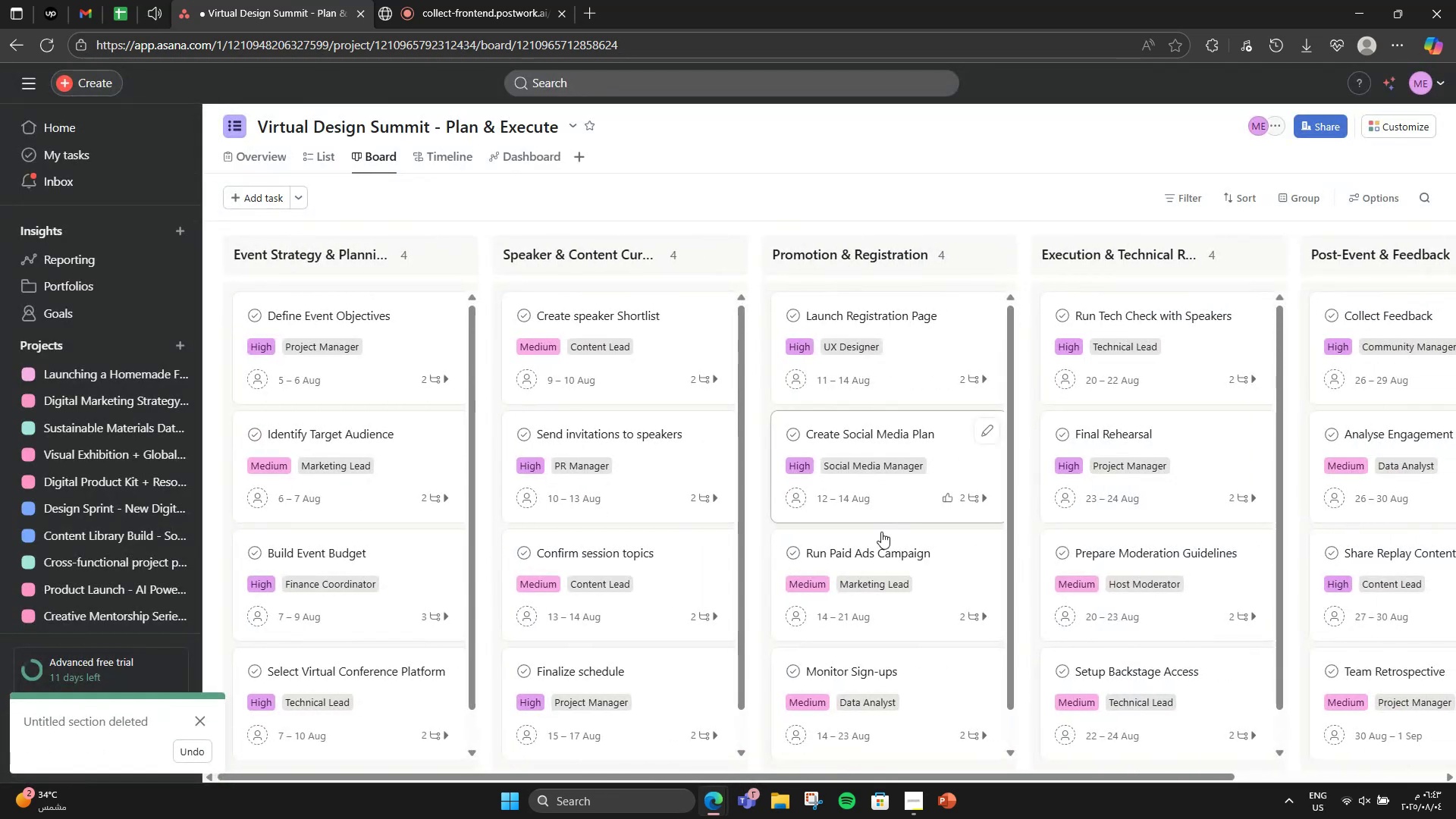 
left_click_drag(start_coordinate=[793, 774], to_coordinate=[817, 664])
 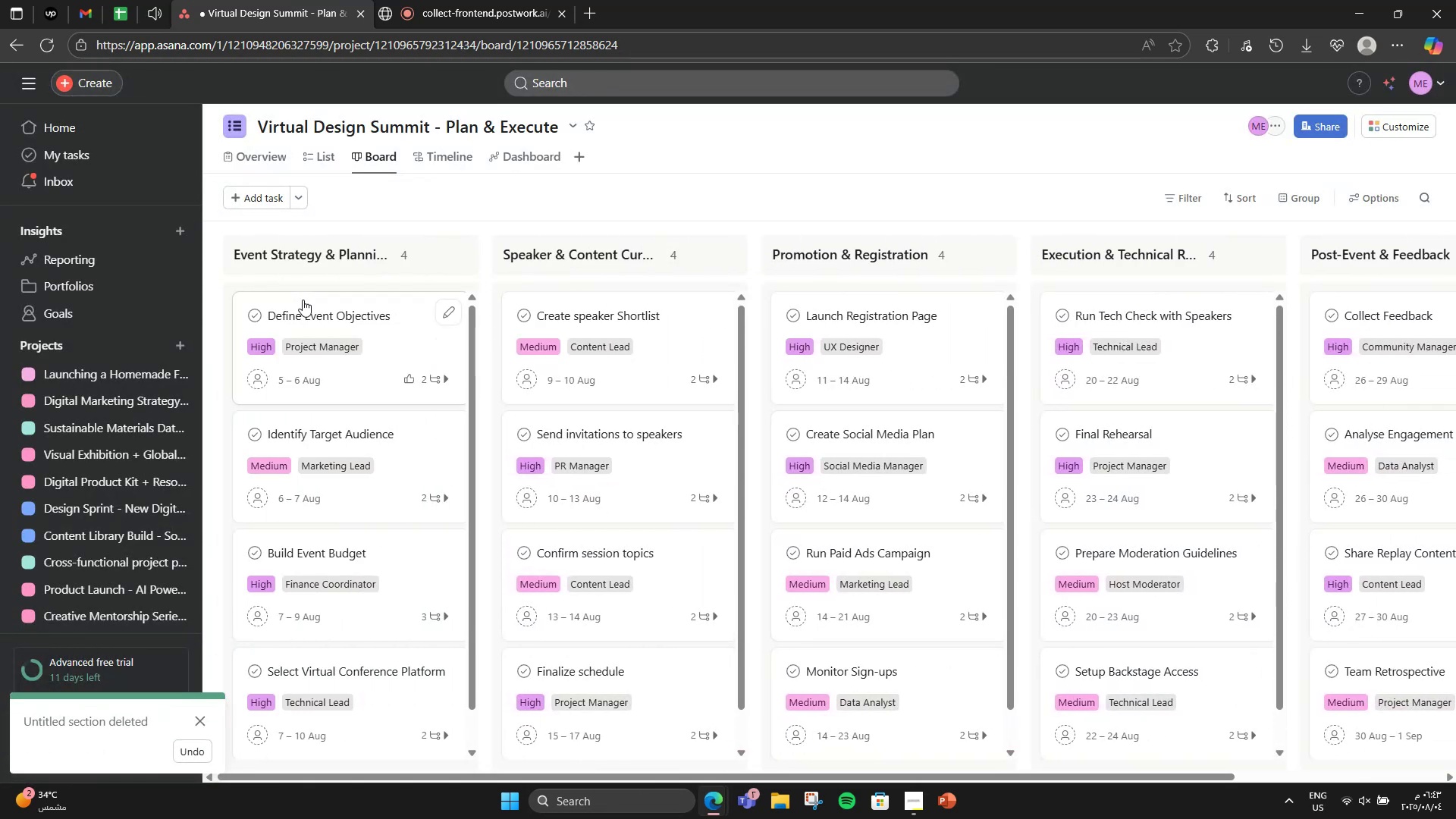 
scroll: coordinate [319, 430], scroll_direction: down, amount: 1.0
 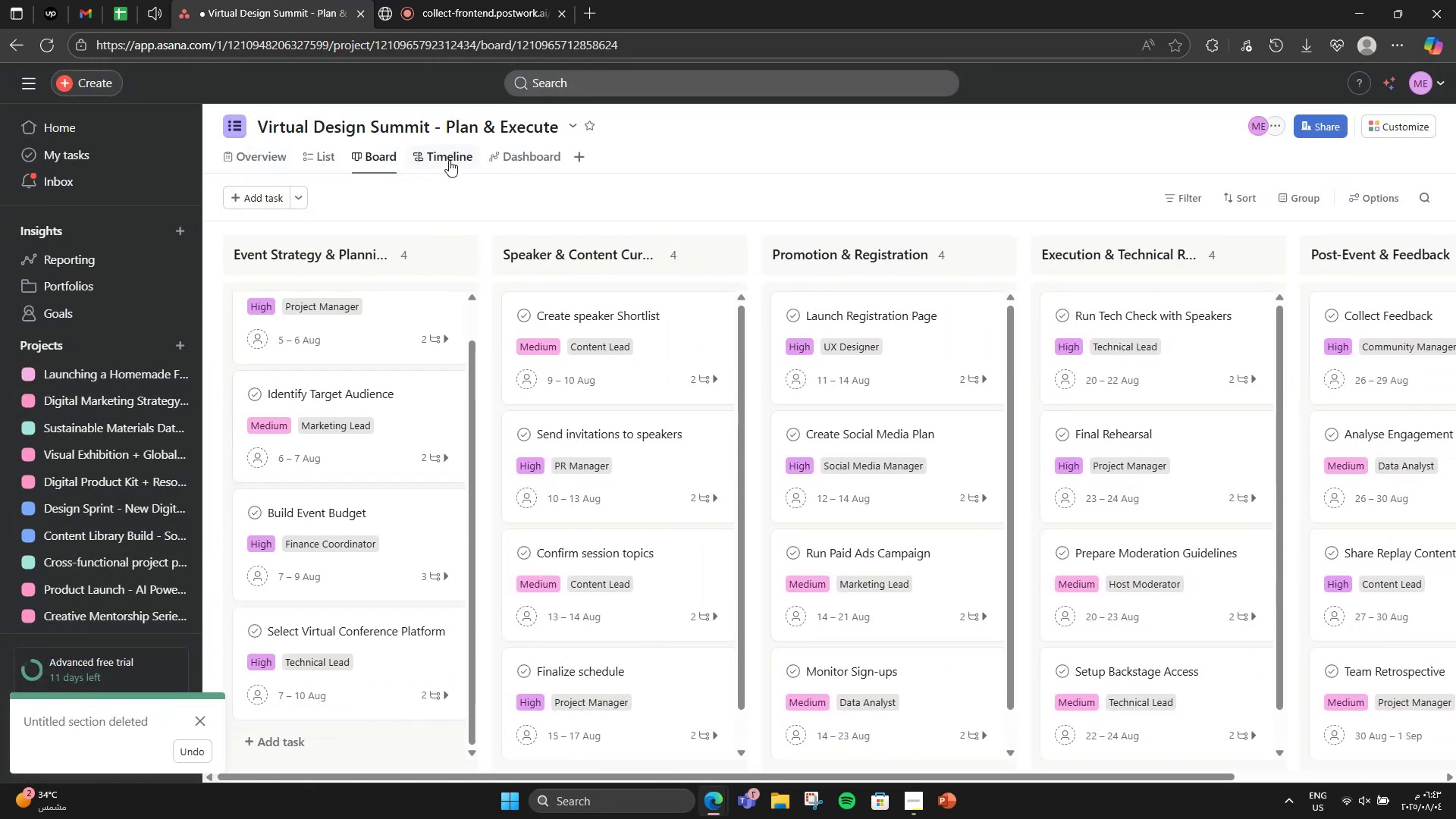 
left_click([449, 160])
 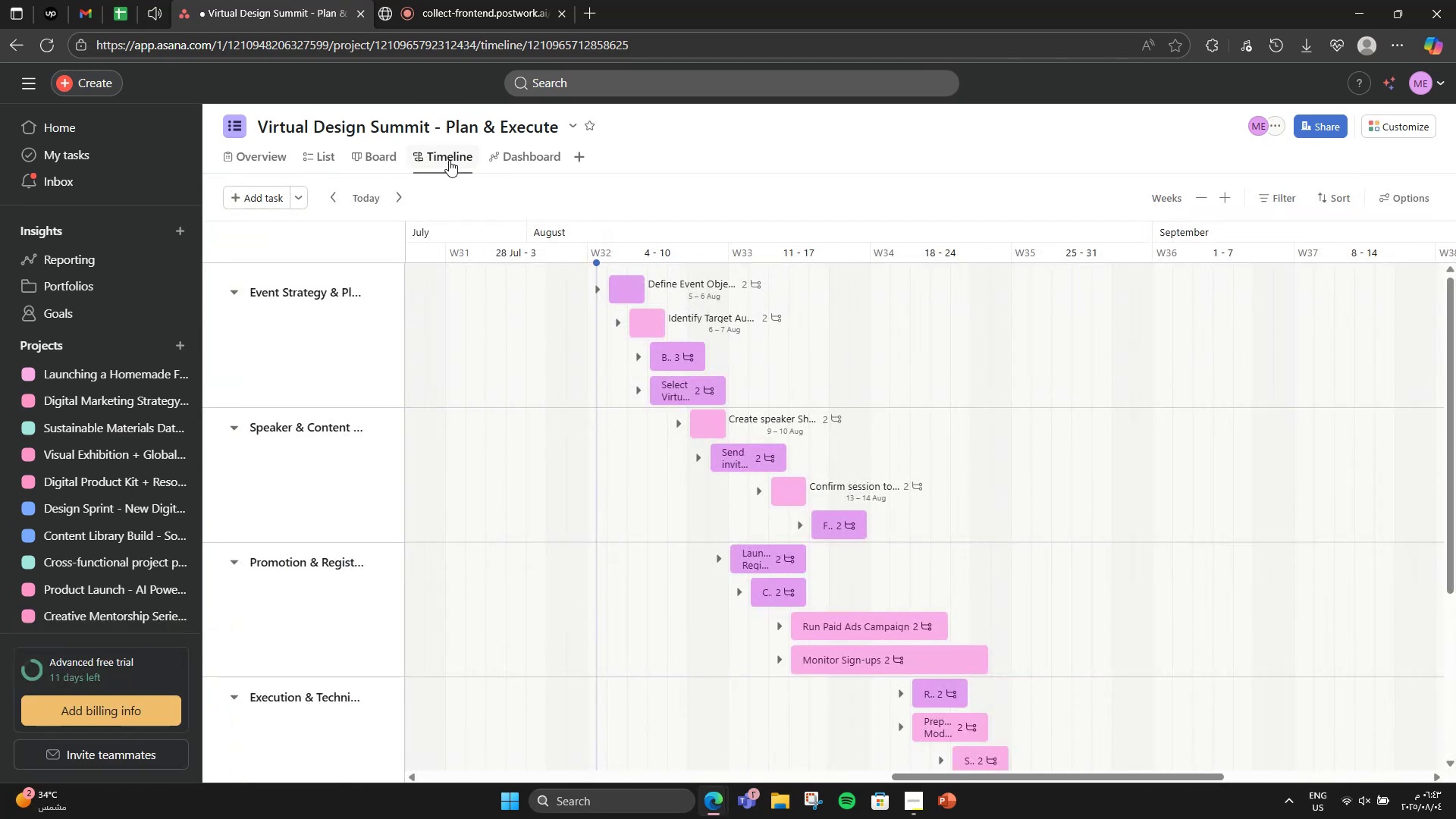 
wait(9.78)
 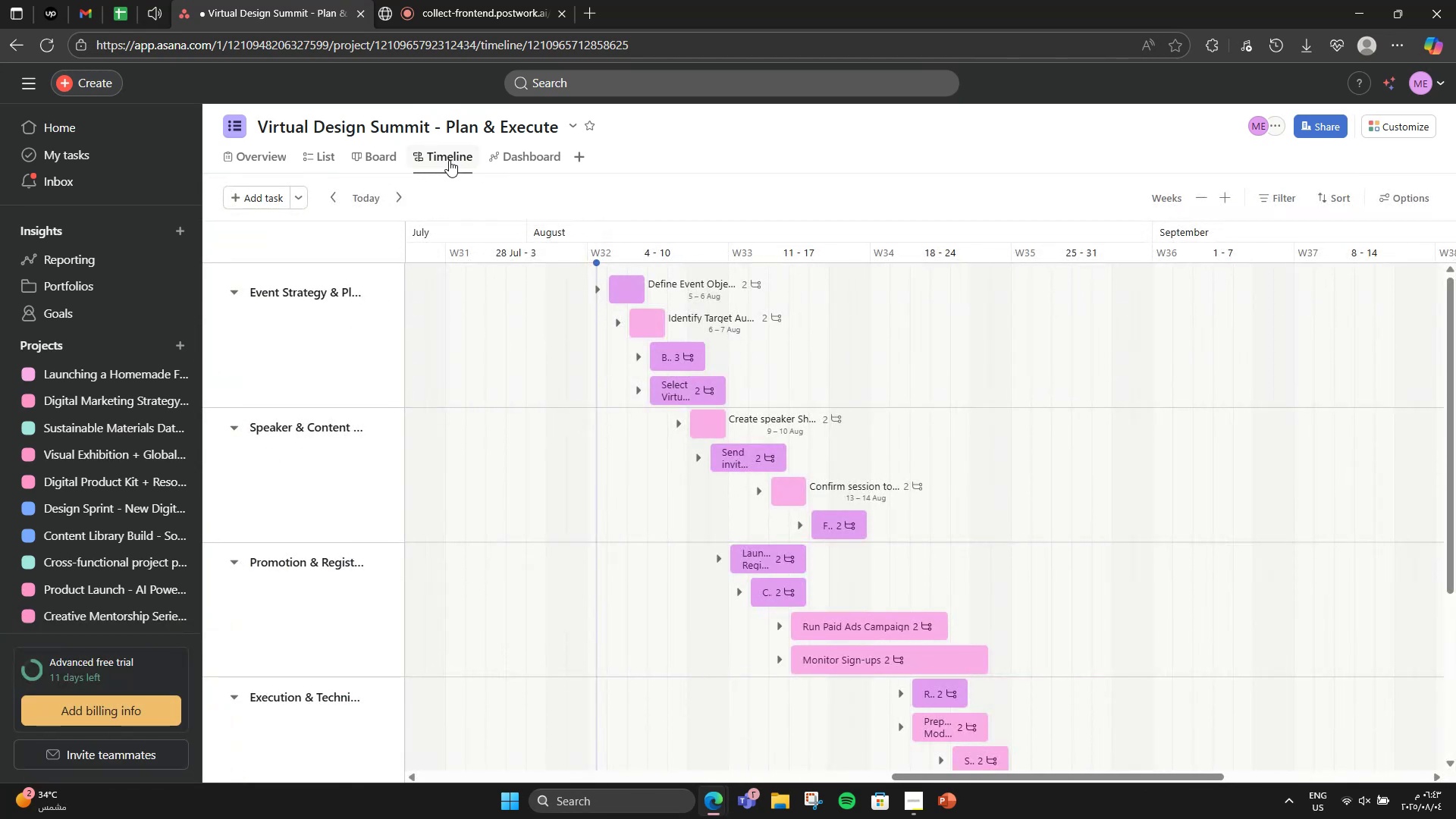 
scroll: coordinate [632, 448], scroll_direction: down, amount: 7.0
 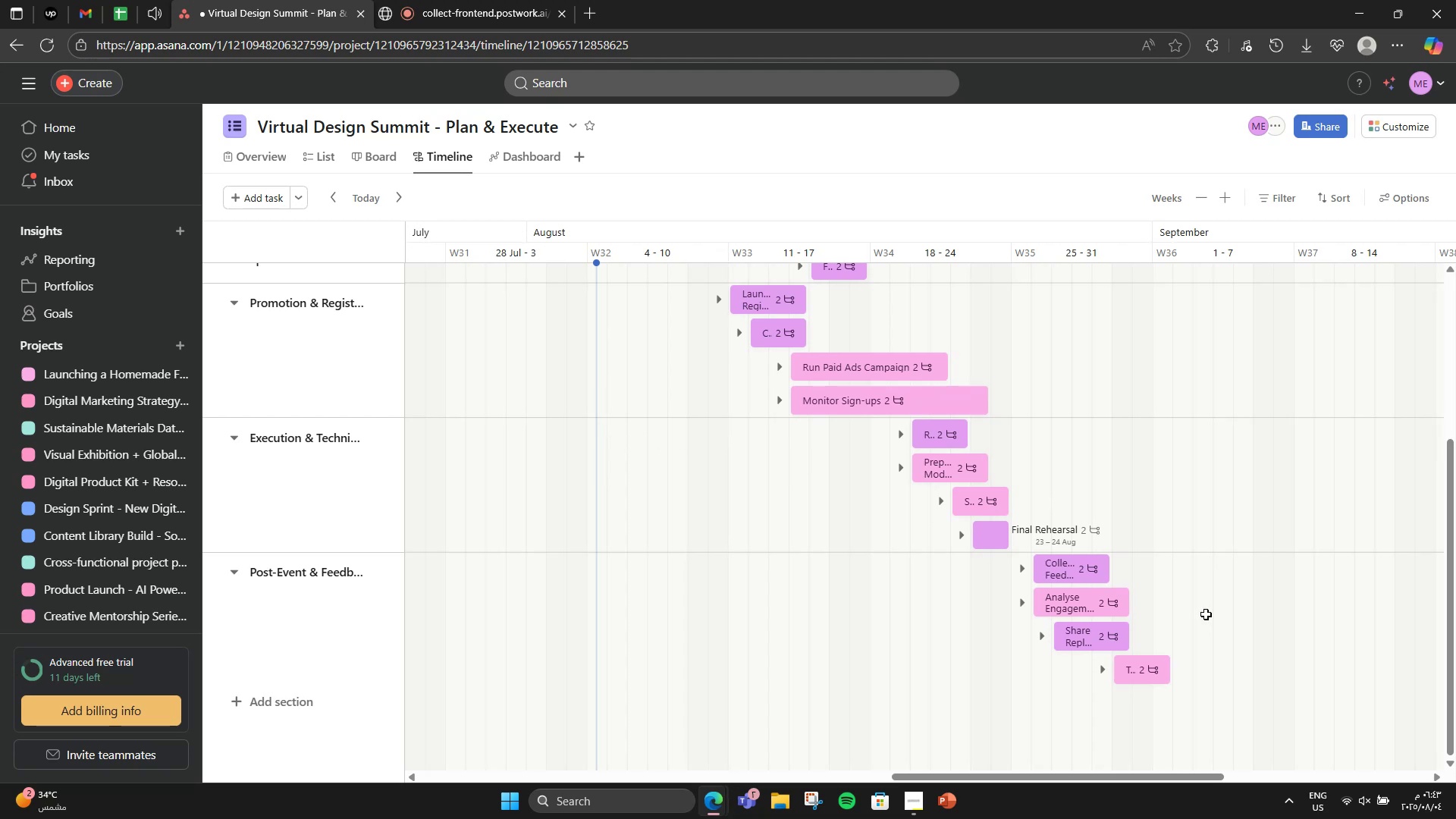 
scroll: coordinate [866, 503], scroll_direction: up, amount: 4.0
 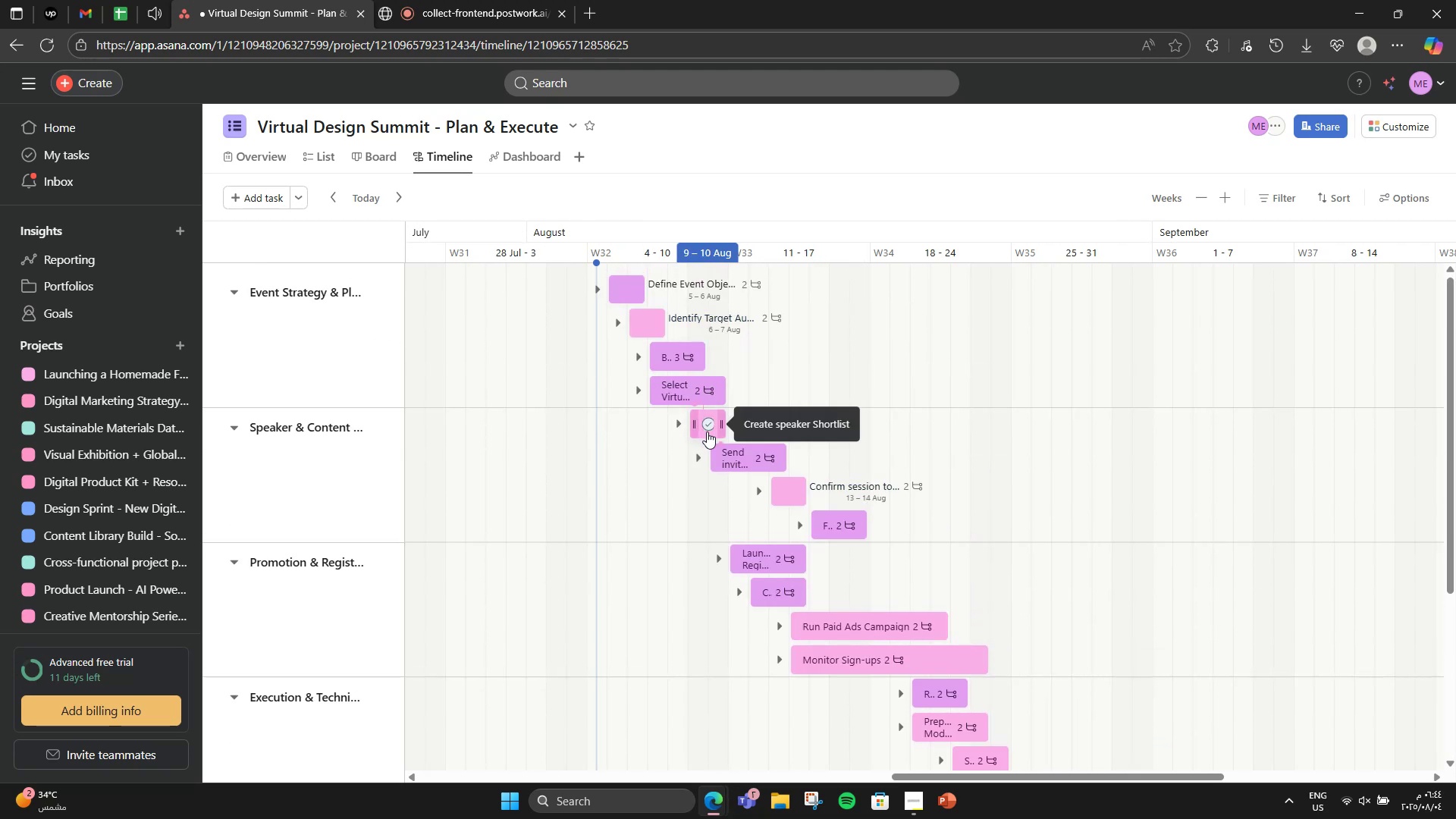 
scroll: coordinate [910, 500], scroll_direction: down, amount: 5.0
 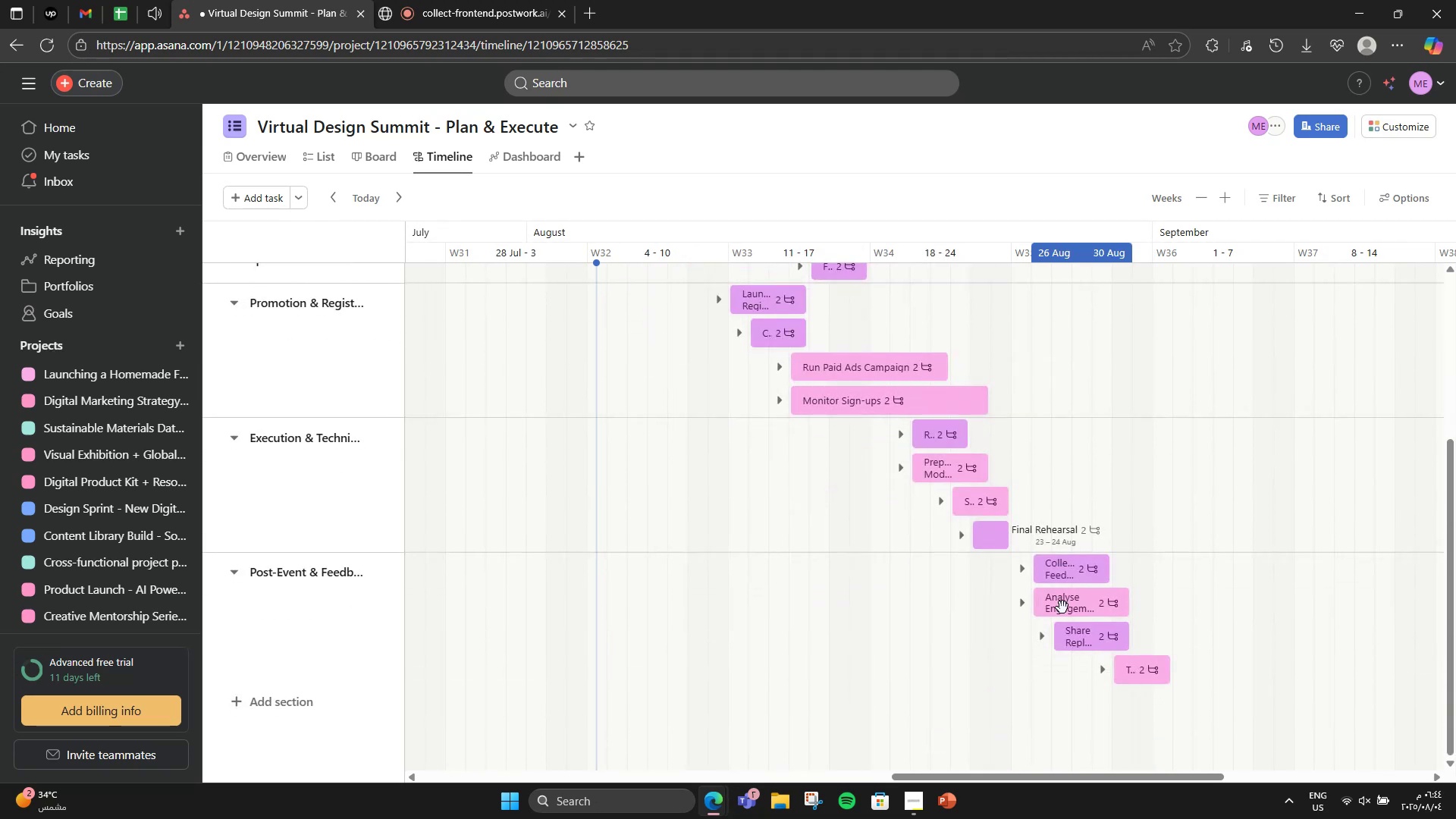 
mouse_move([1149, 655])
 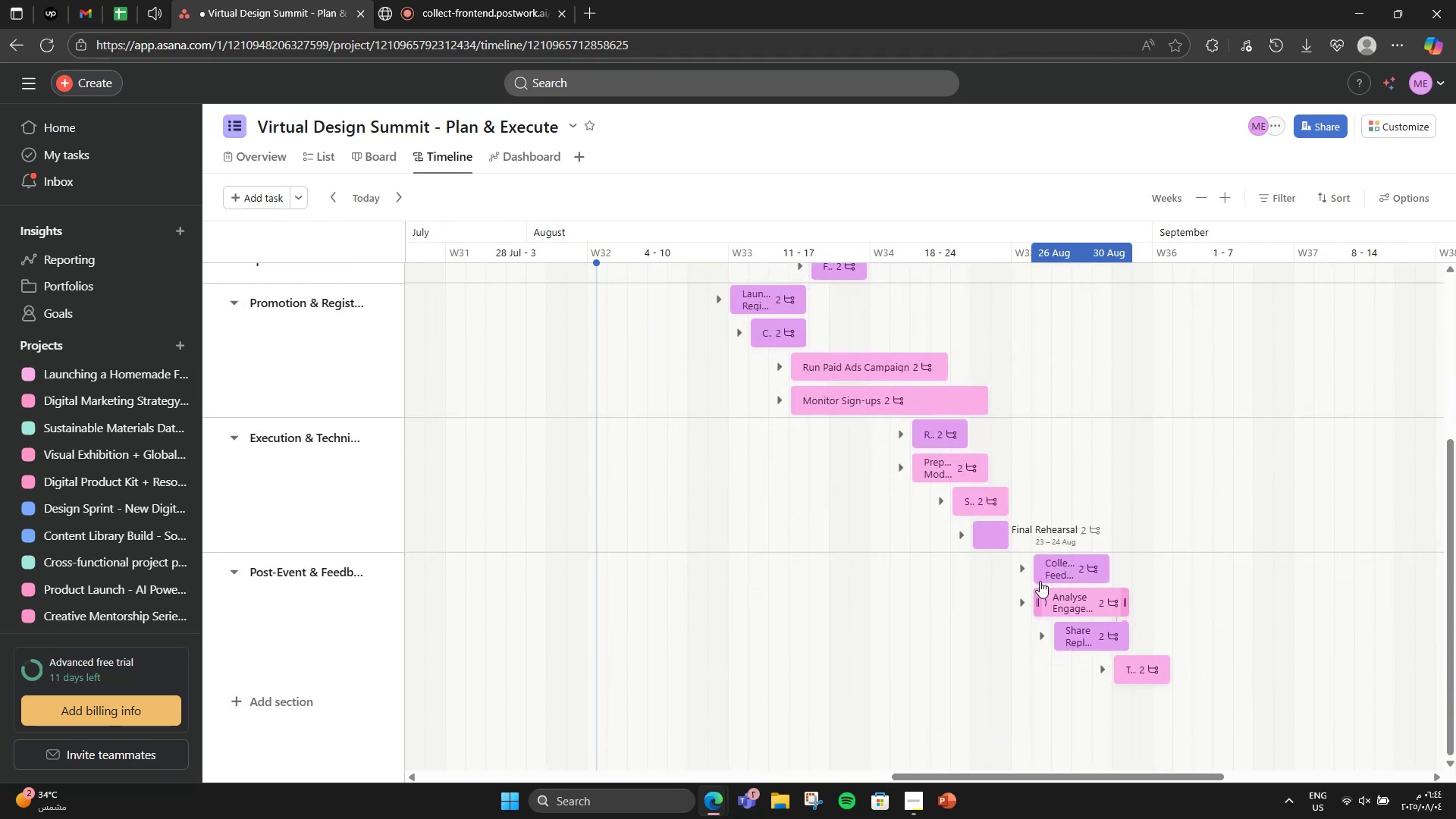 
scroll: coordinate [750, 453], scroll_direction: up, amount: 8.0
 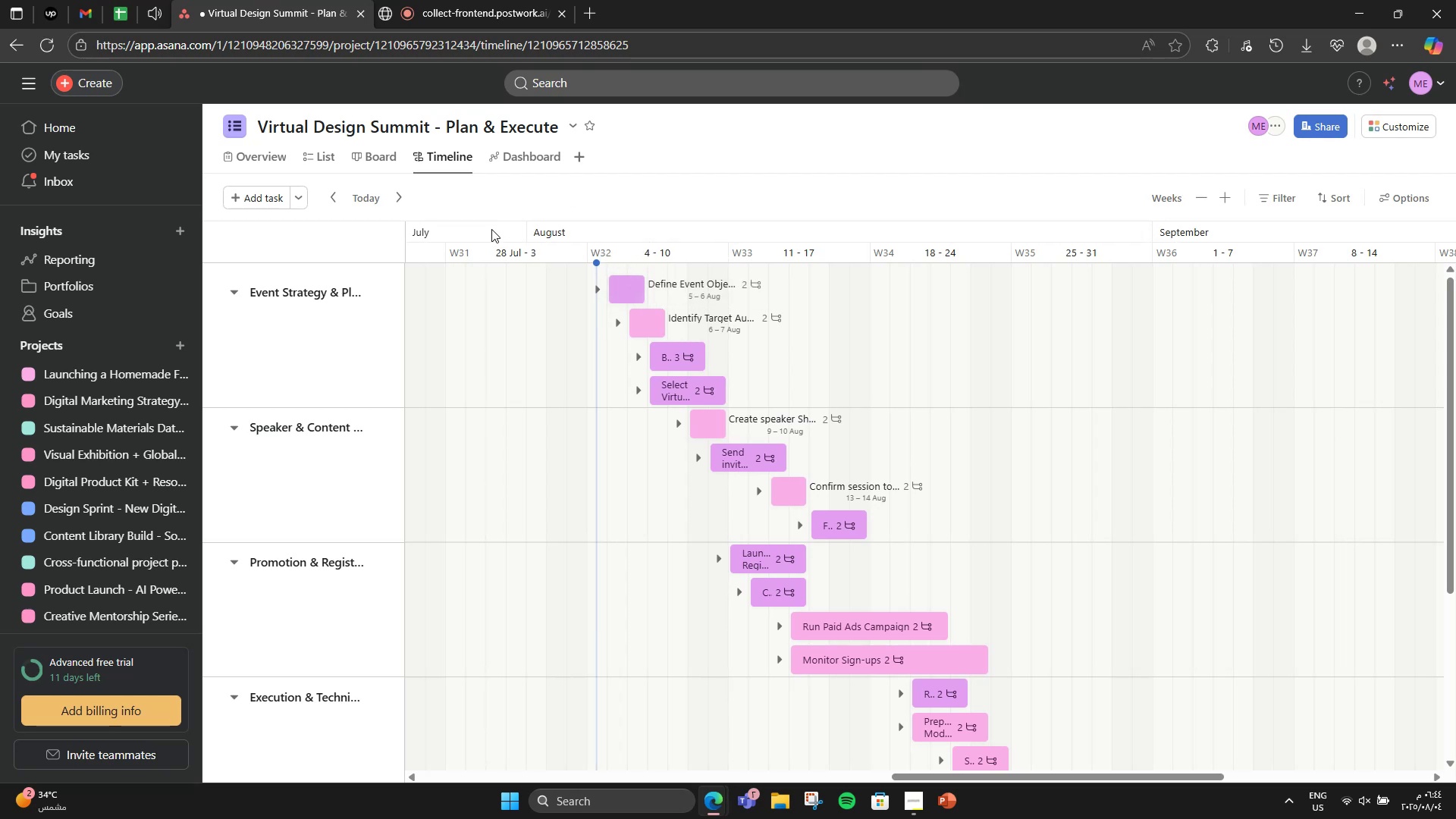 
left_click([494, 165])
 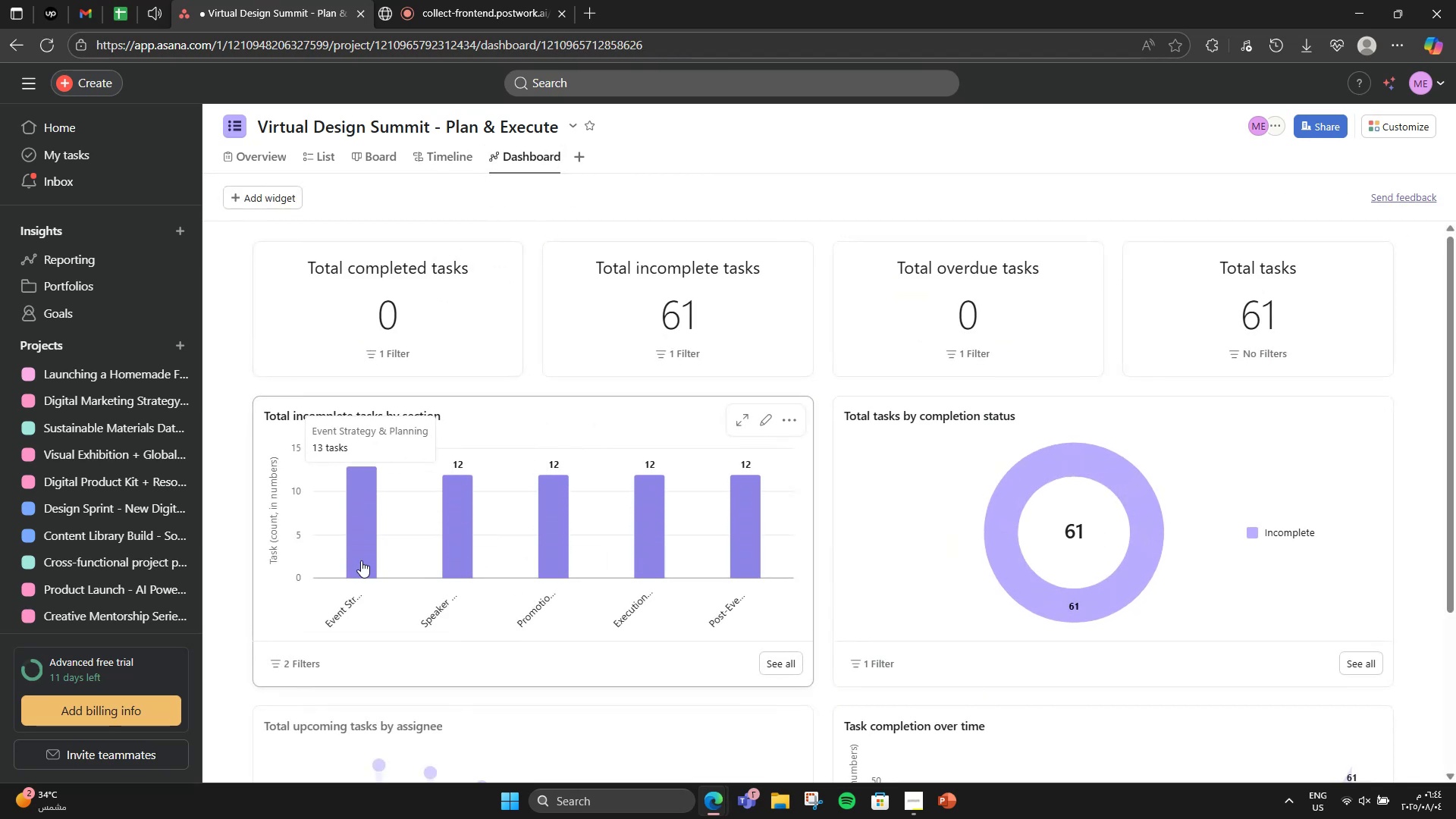 
wait(9.82)
 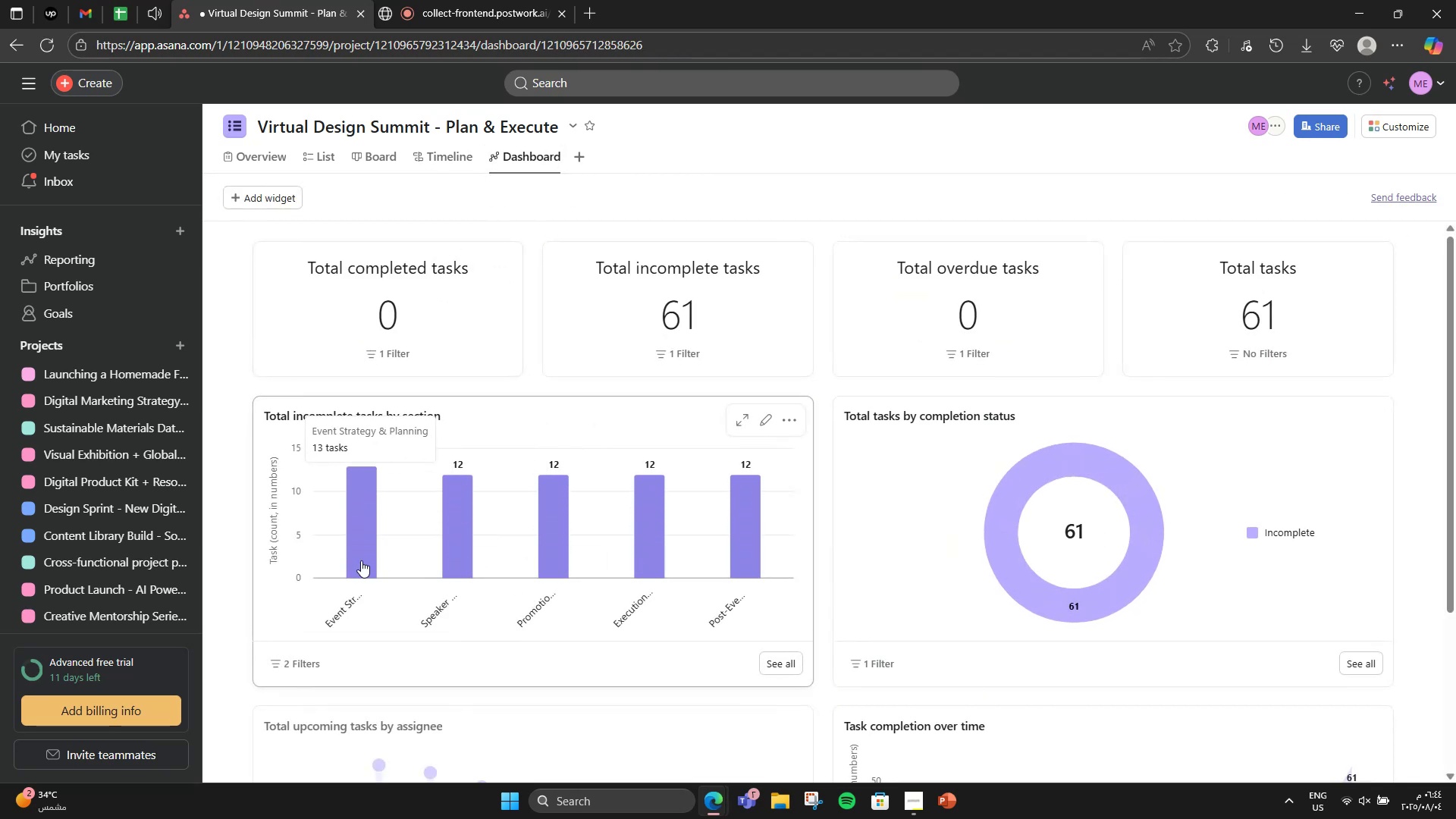 
left_click([306, 659])
 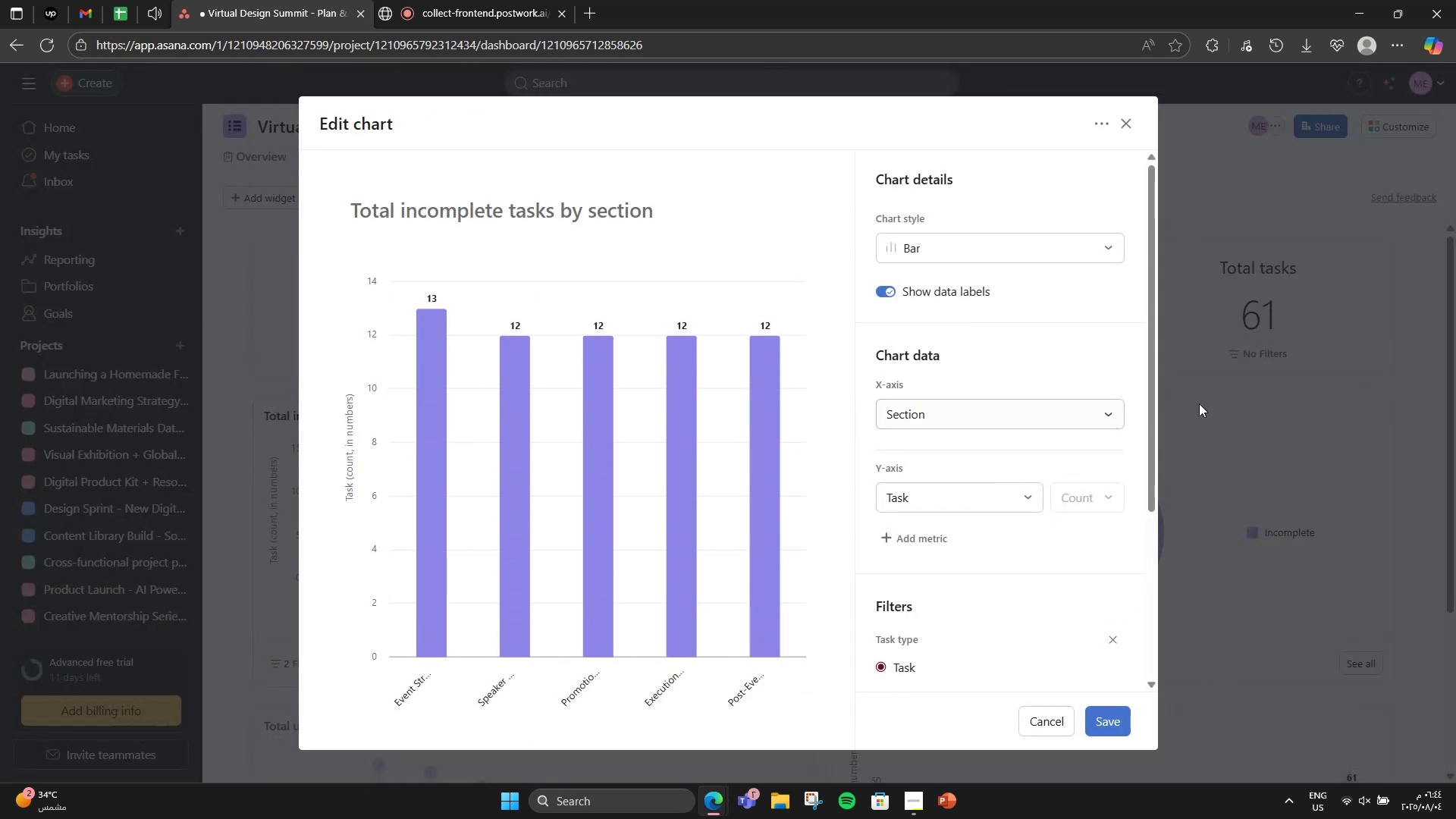 
left_click([1207, 370])
 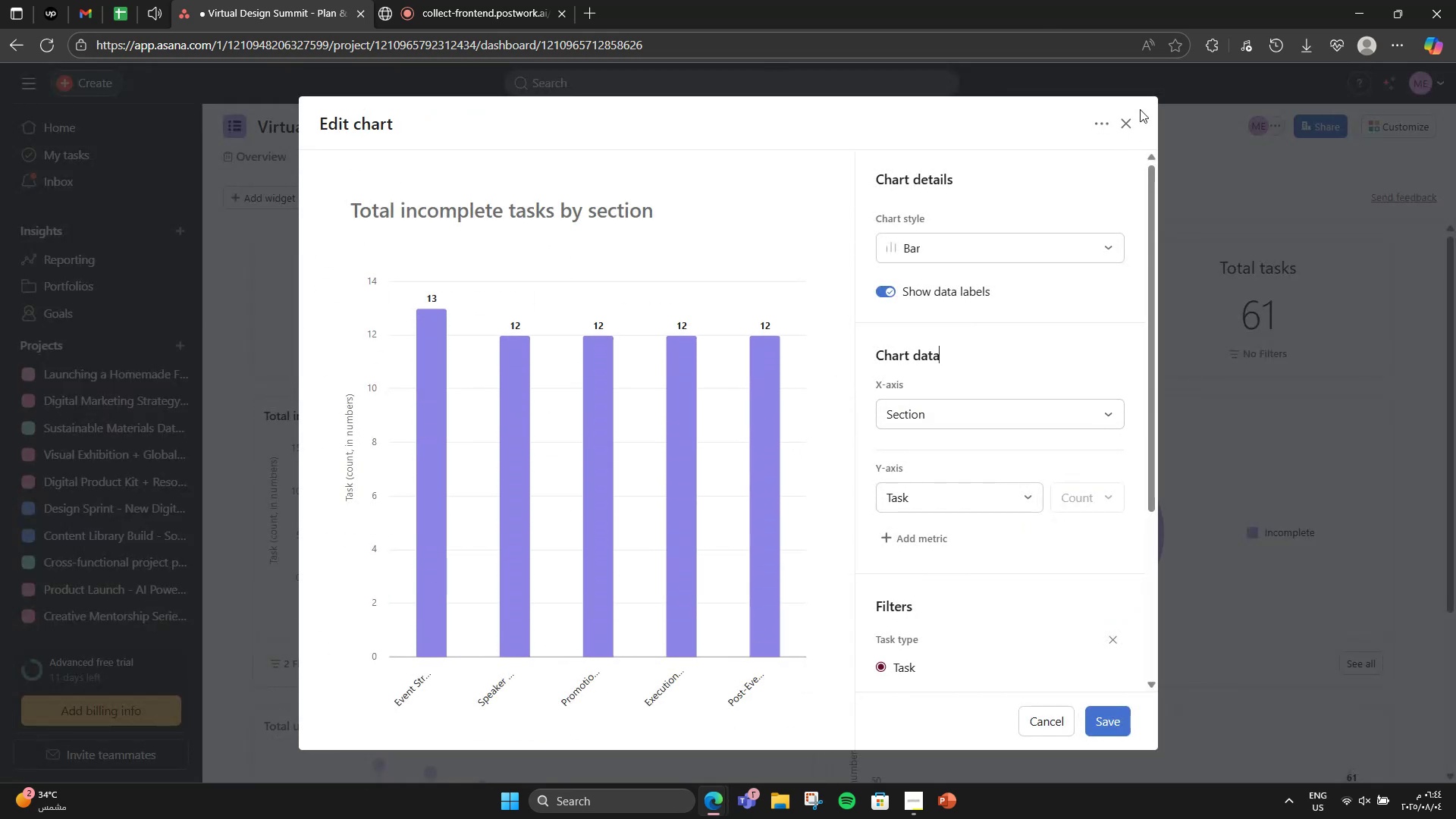 
left_click([1129, 125])
 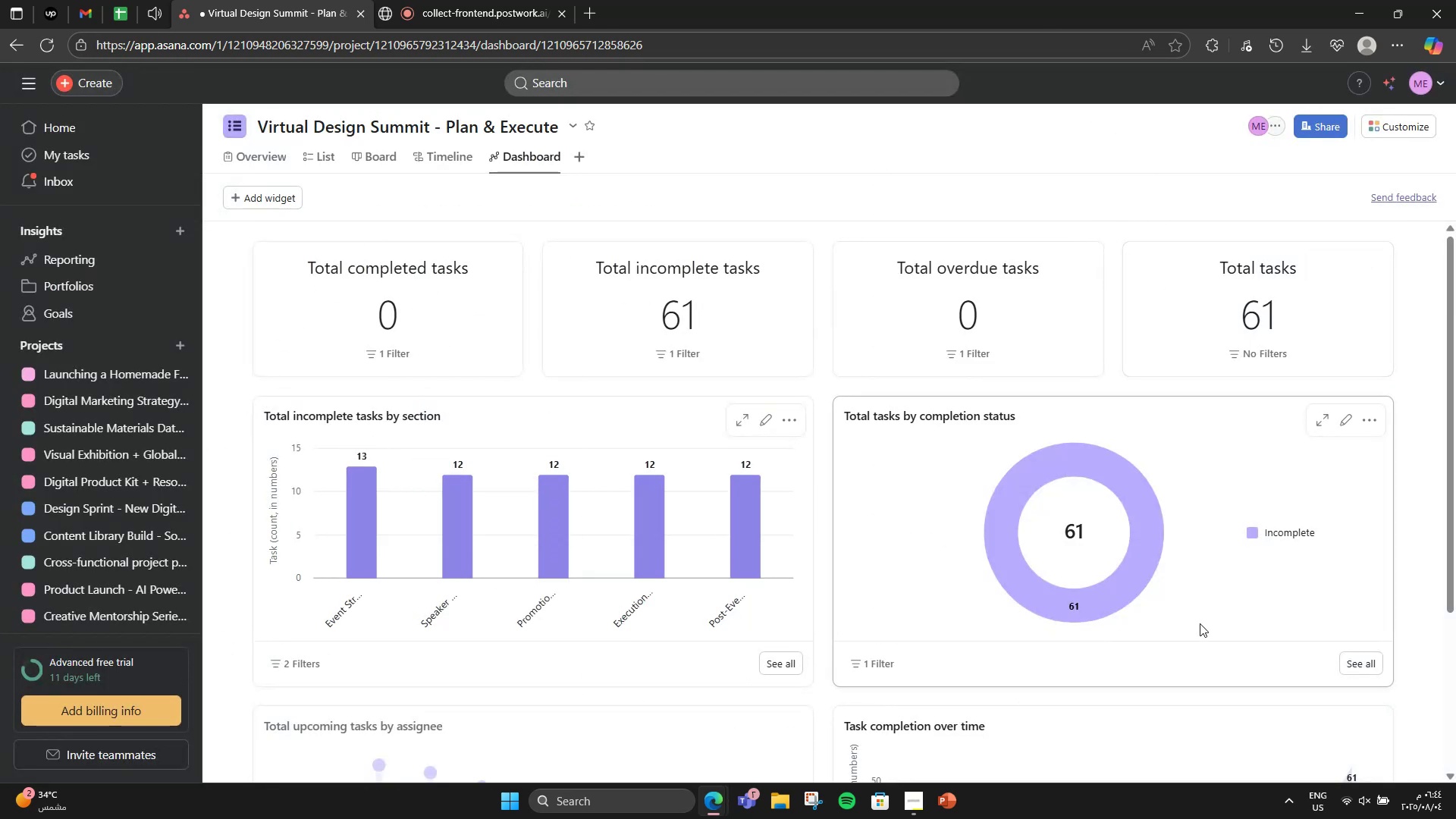 
scroll: coordinate [1147, 623], scroll_direction: down, amount: 3.0
 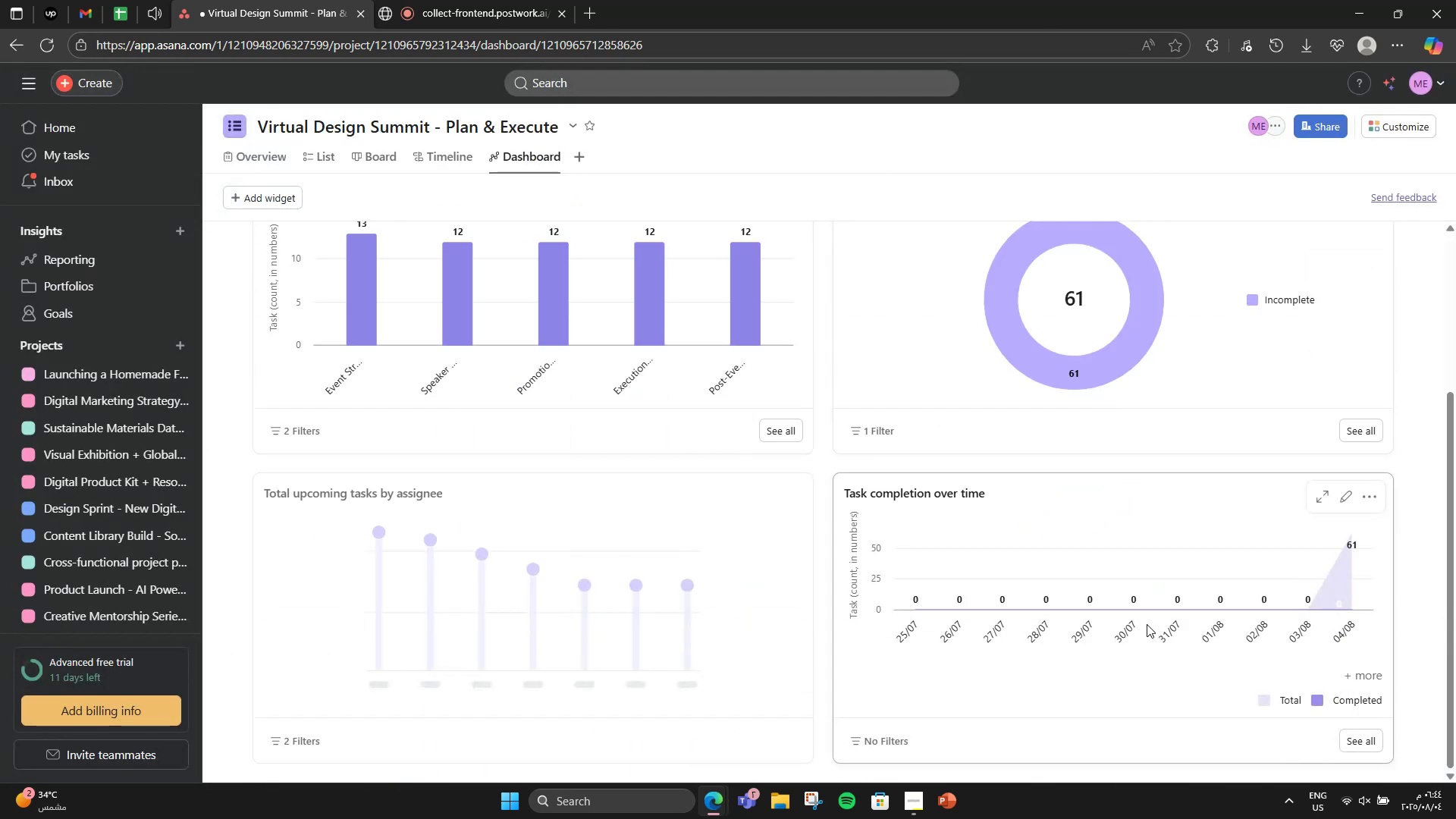 
scroll: coordinate [1147, 624], scroll_direction: up, amount: 2.0
 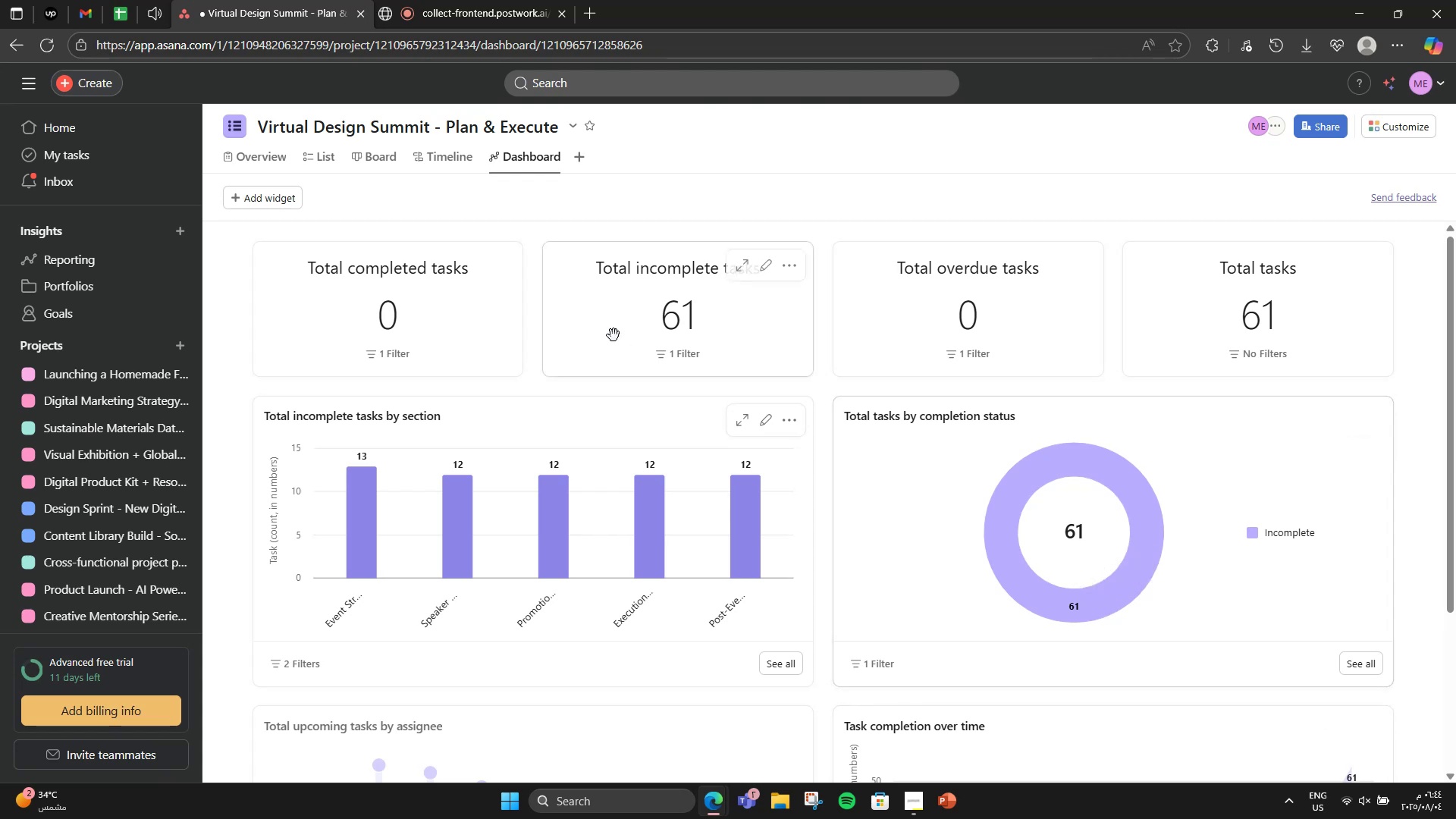 
mouse_move([253, 211])
 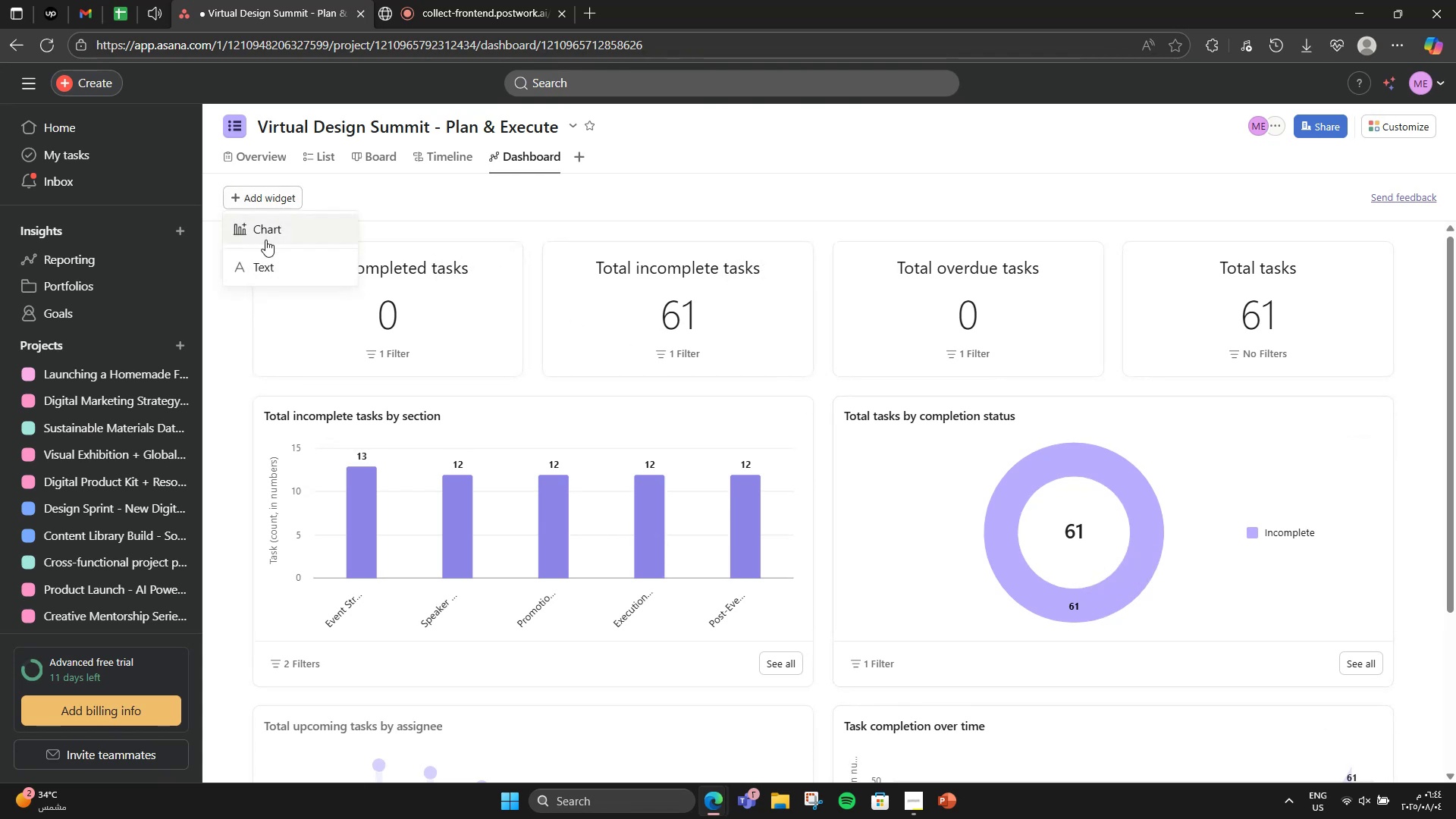 
left_click([266, 240])
 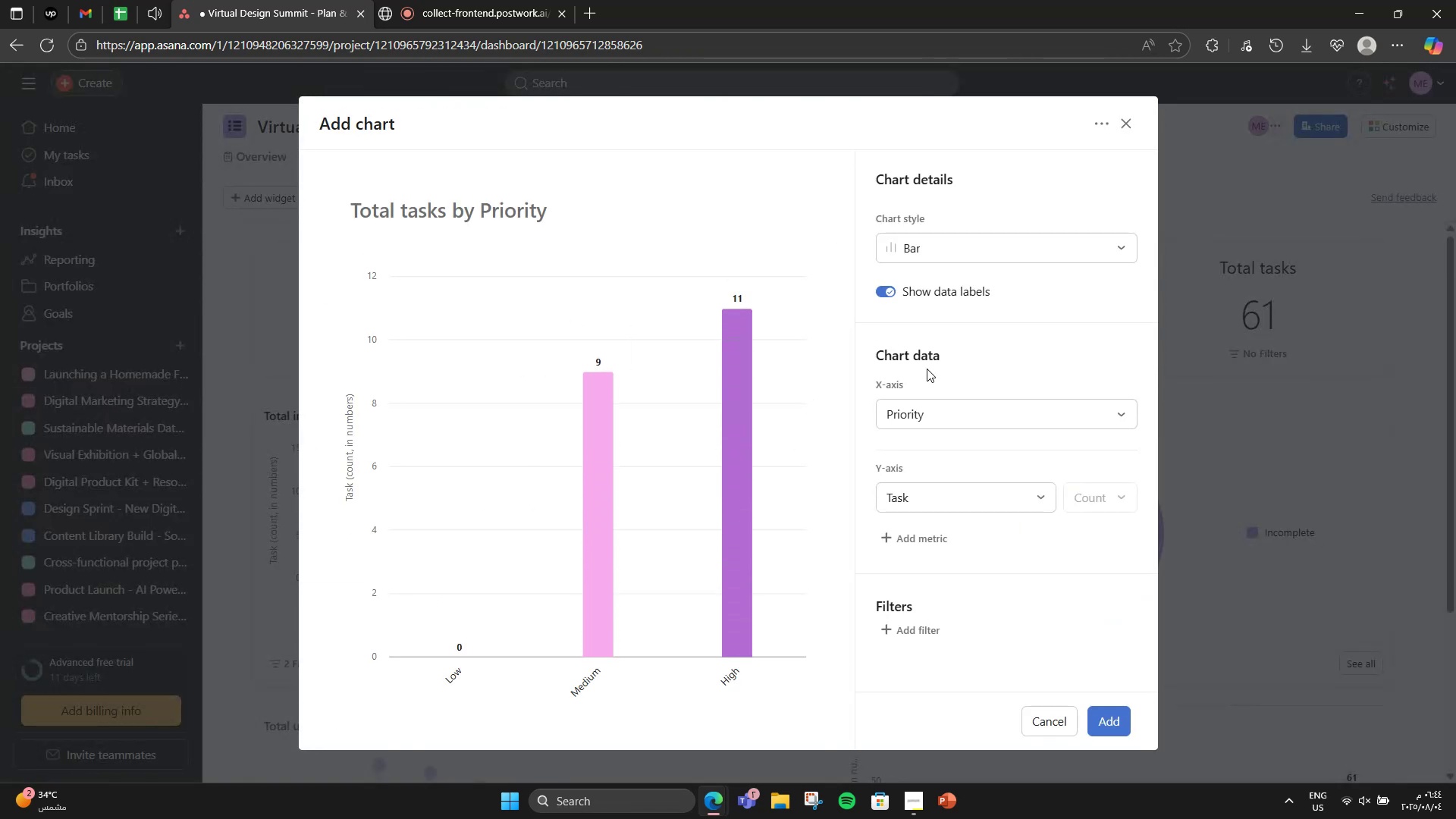 
left_click([1104, 726])
 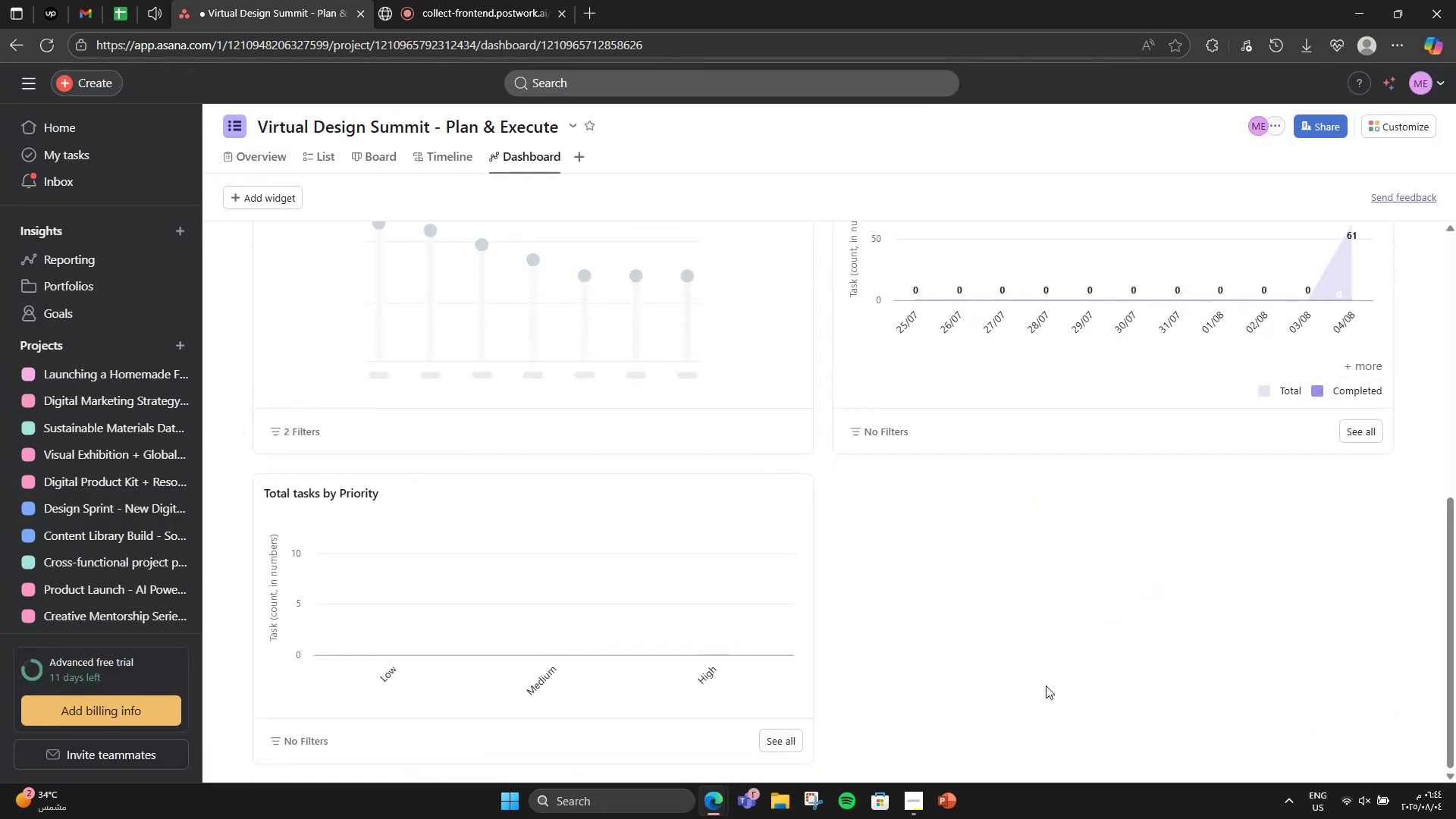 
scroll: coordinate [1043, 685], scroll_direction: up, amount: 6.0
 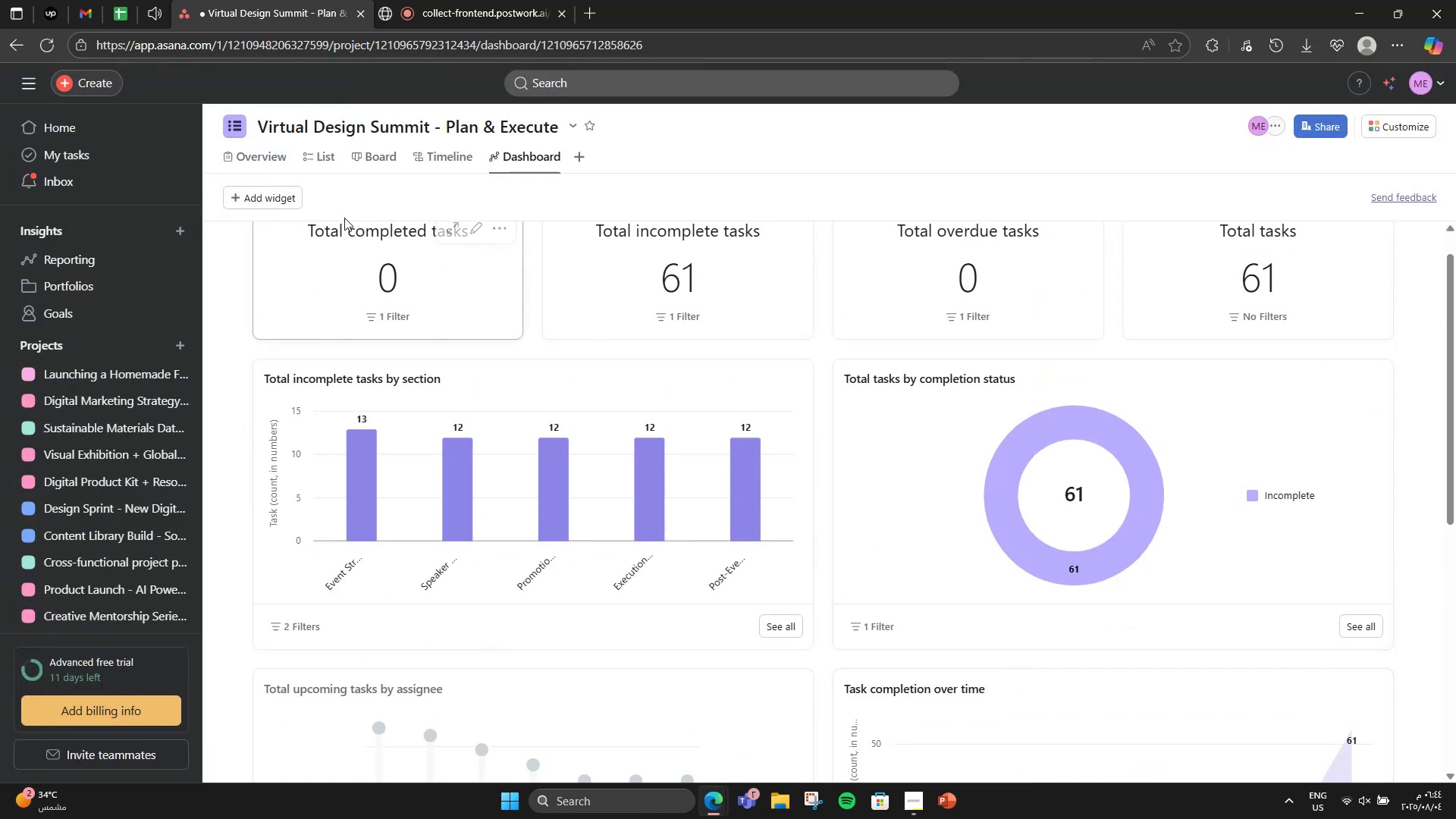 
left_click([282, 199])
 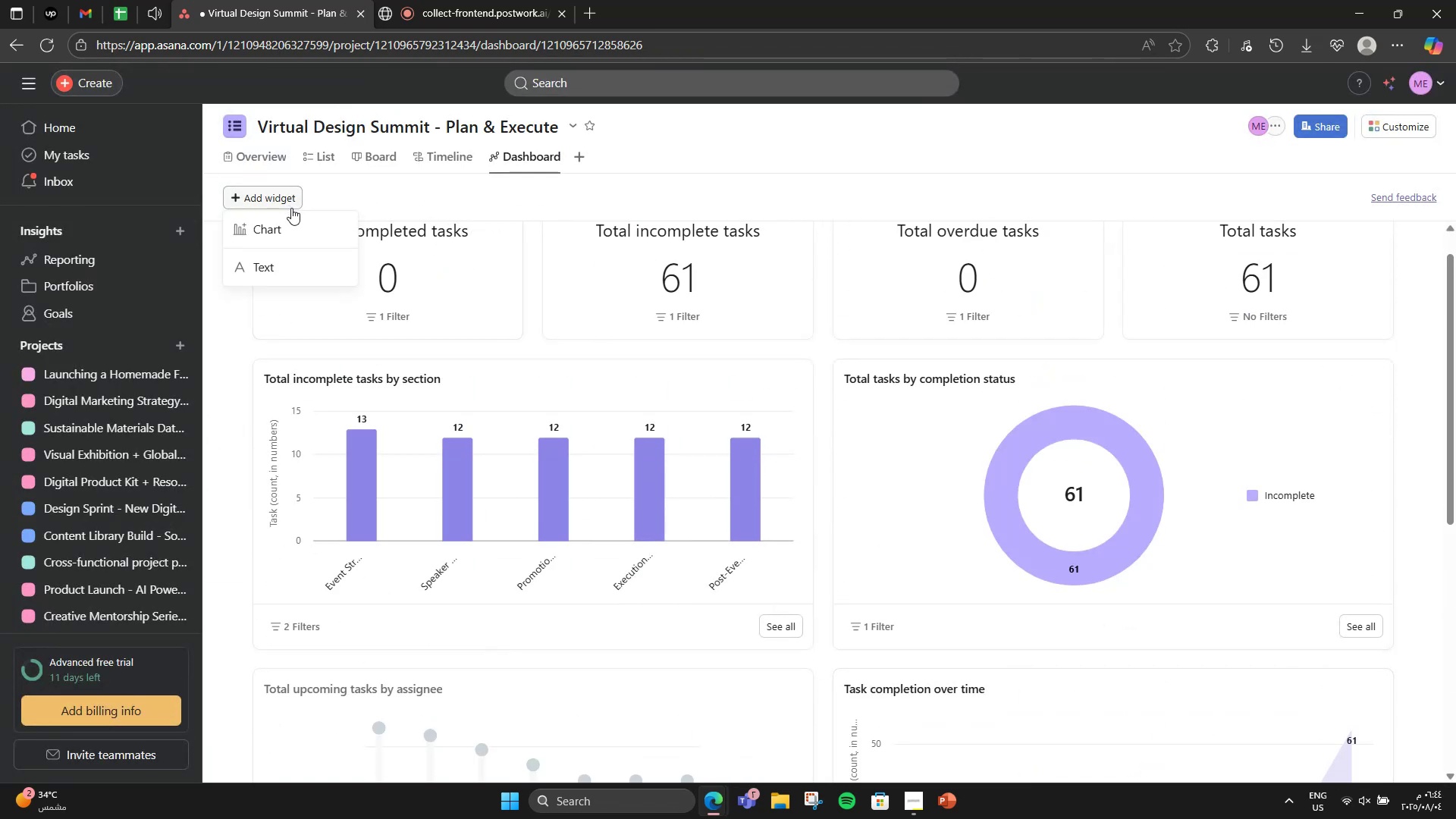 
left_click([296, 221])
 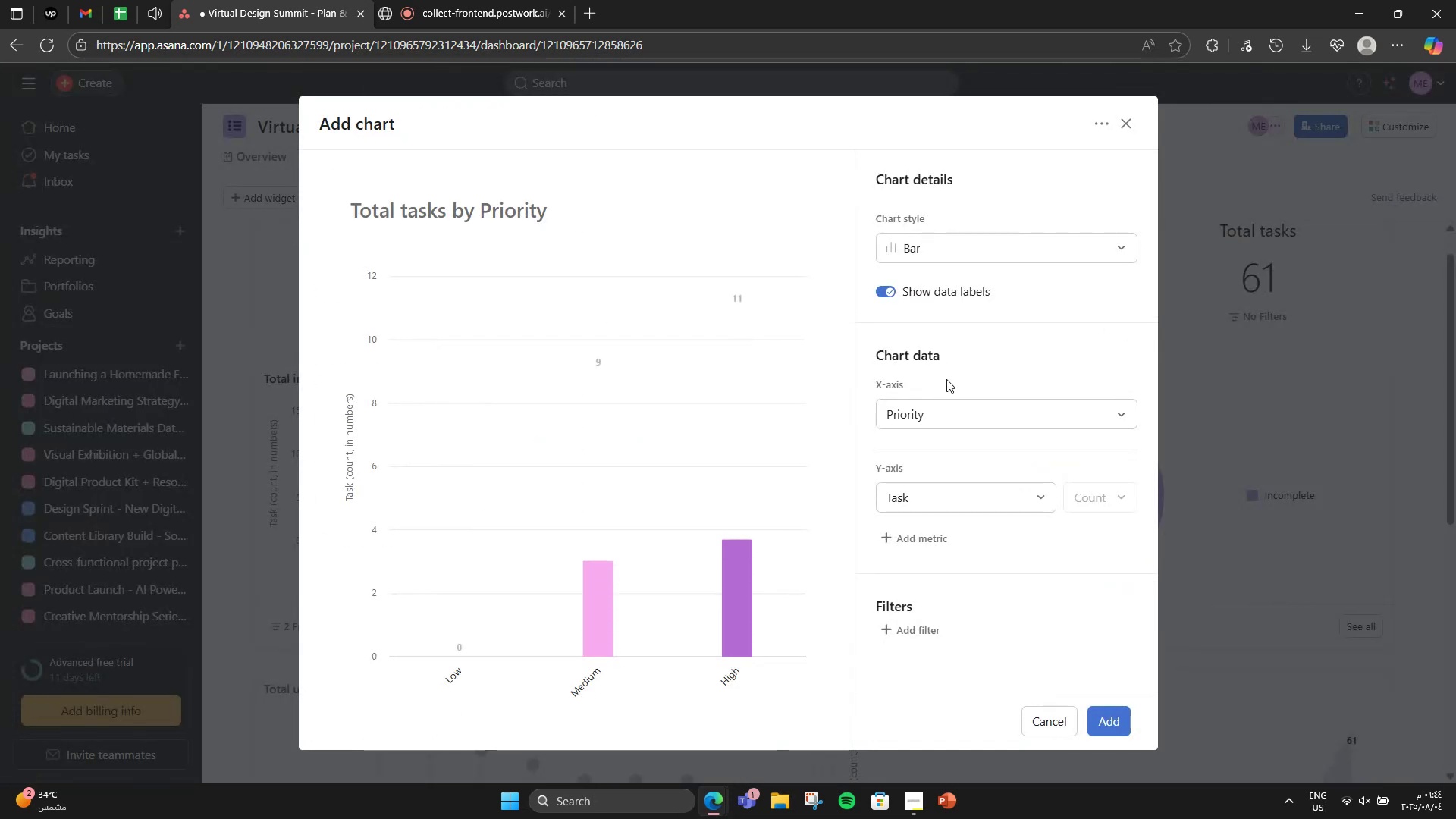 
left_click([952, 416])
 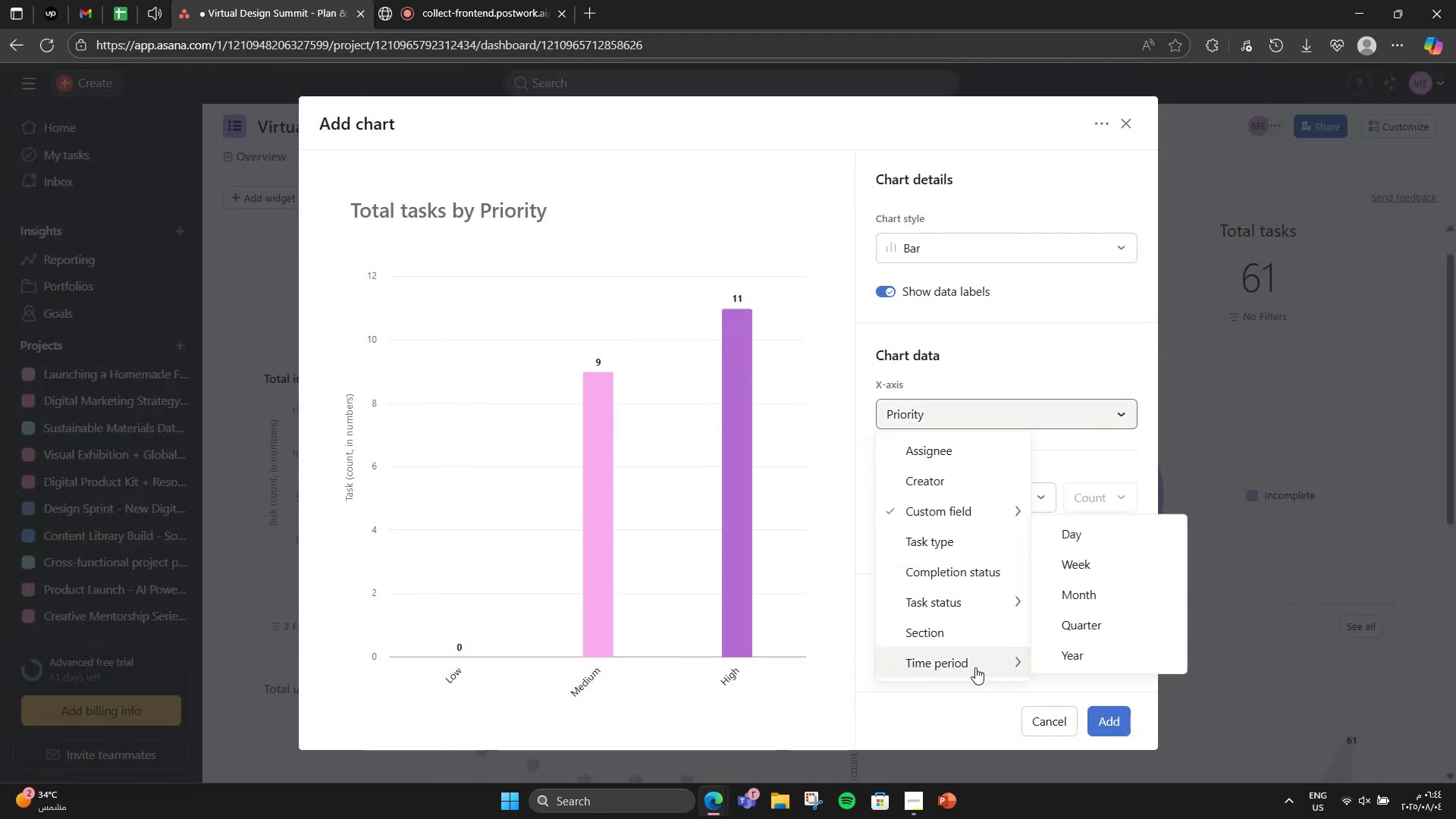 
left_click([989, 457])
 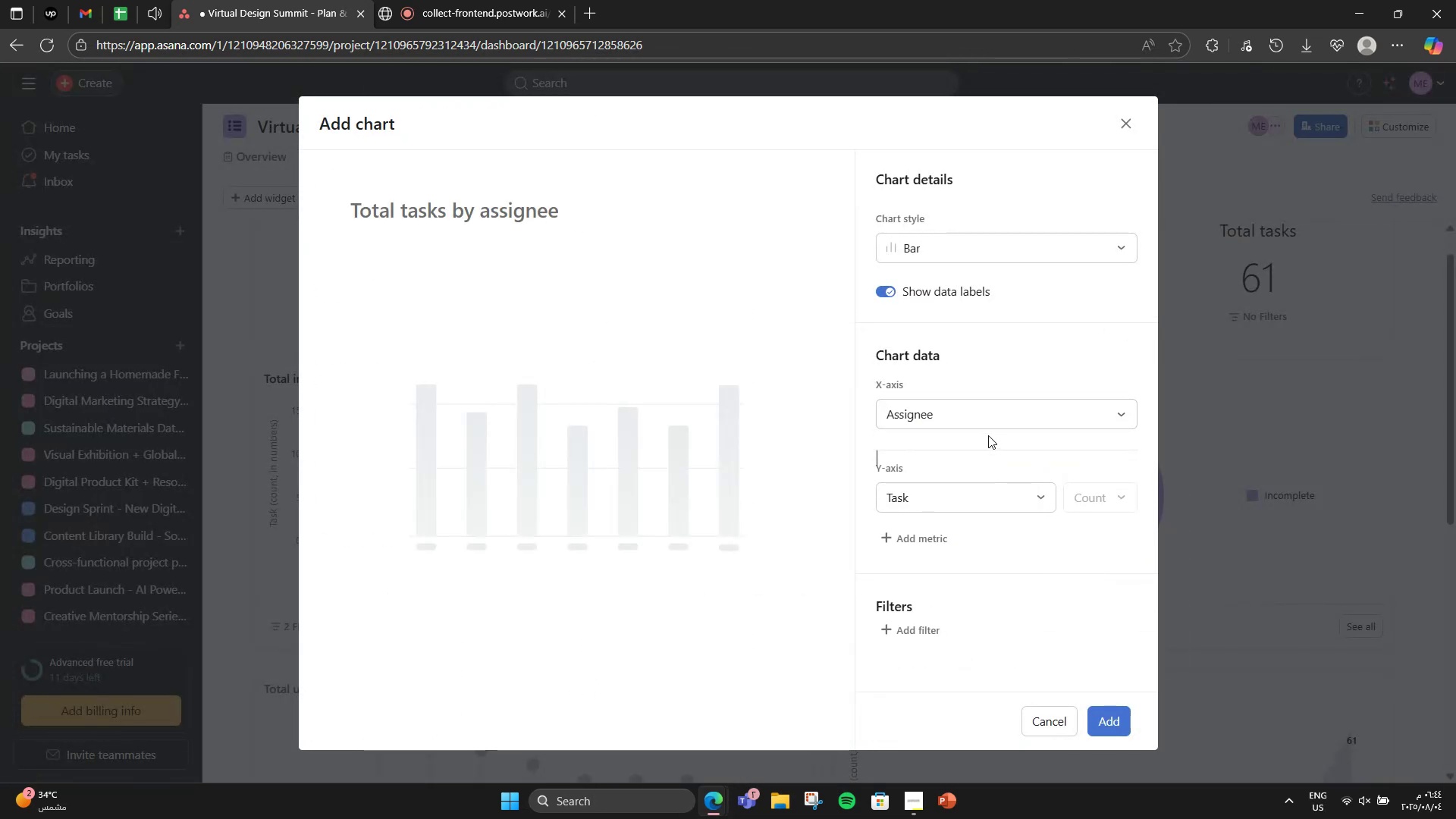 
double_click([984, 426])
 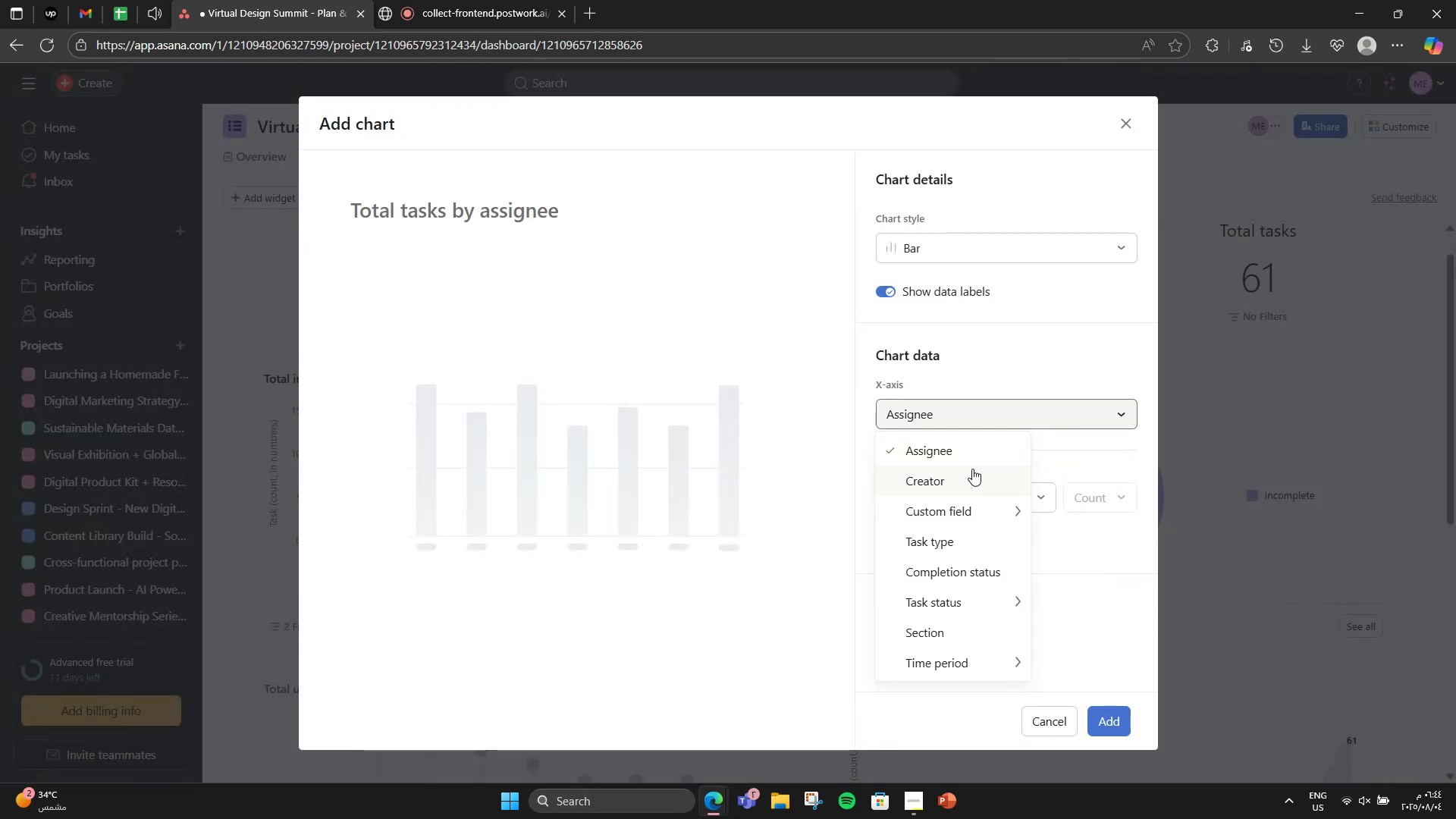 
triple_click([970, 475])
 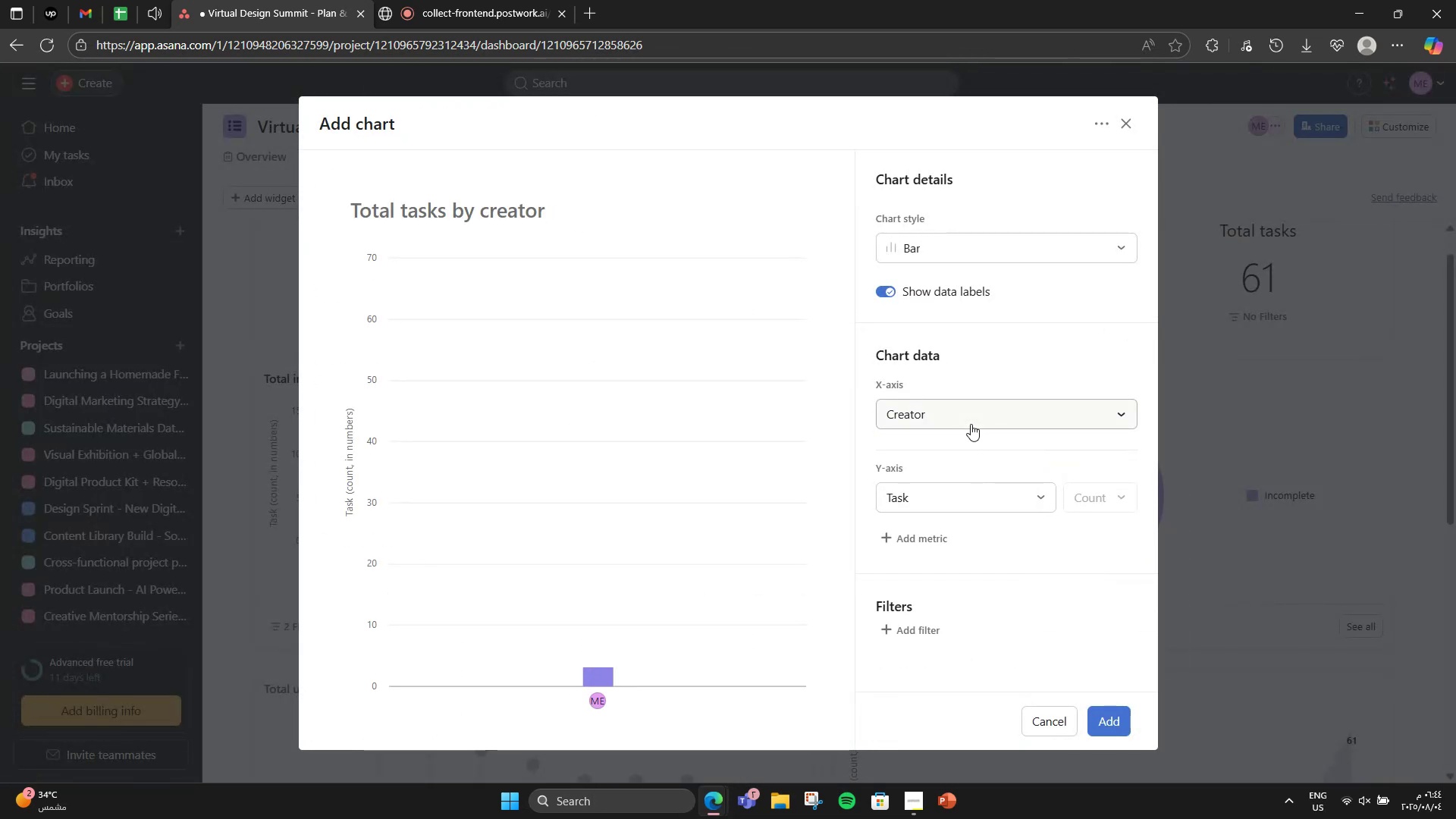 
left_click([971, 424])
 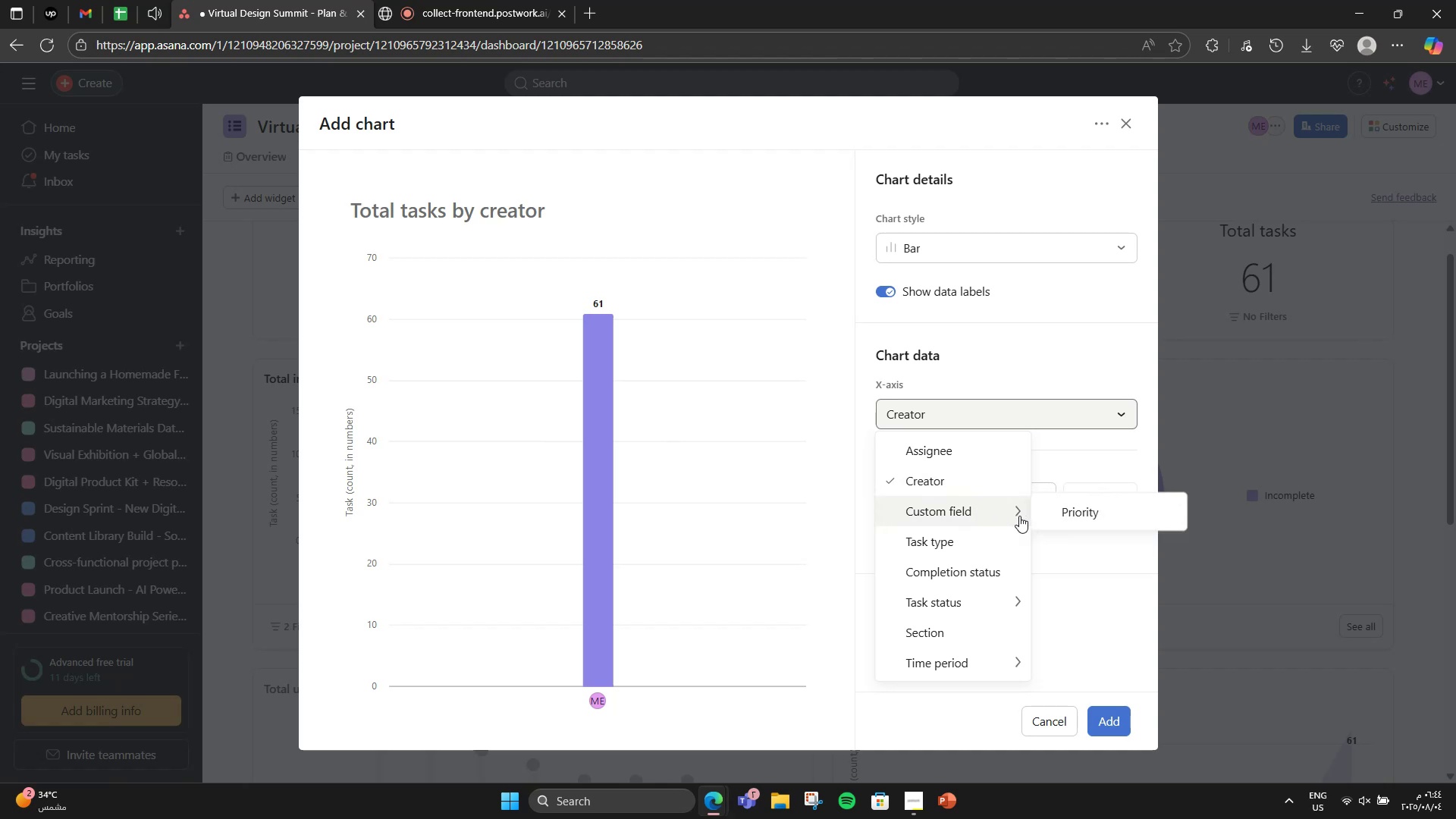 
left_click([1011, 543])
 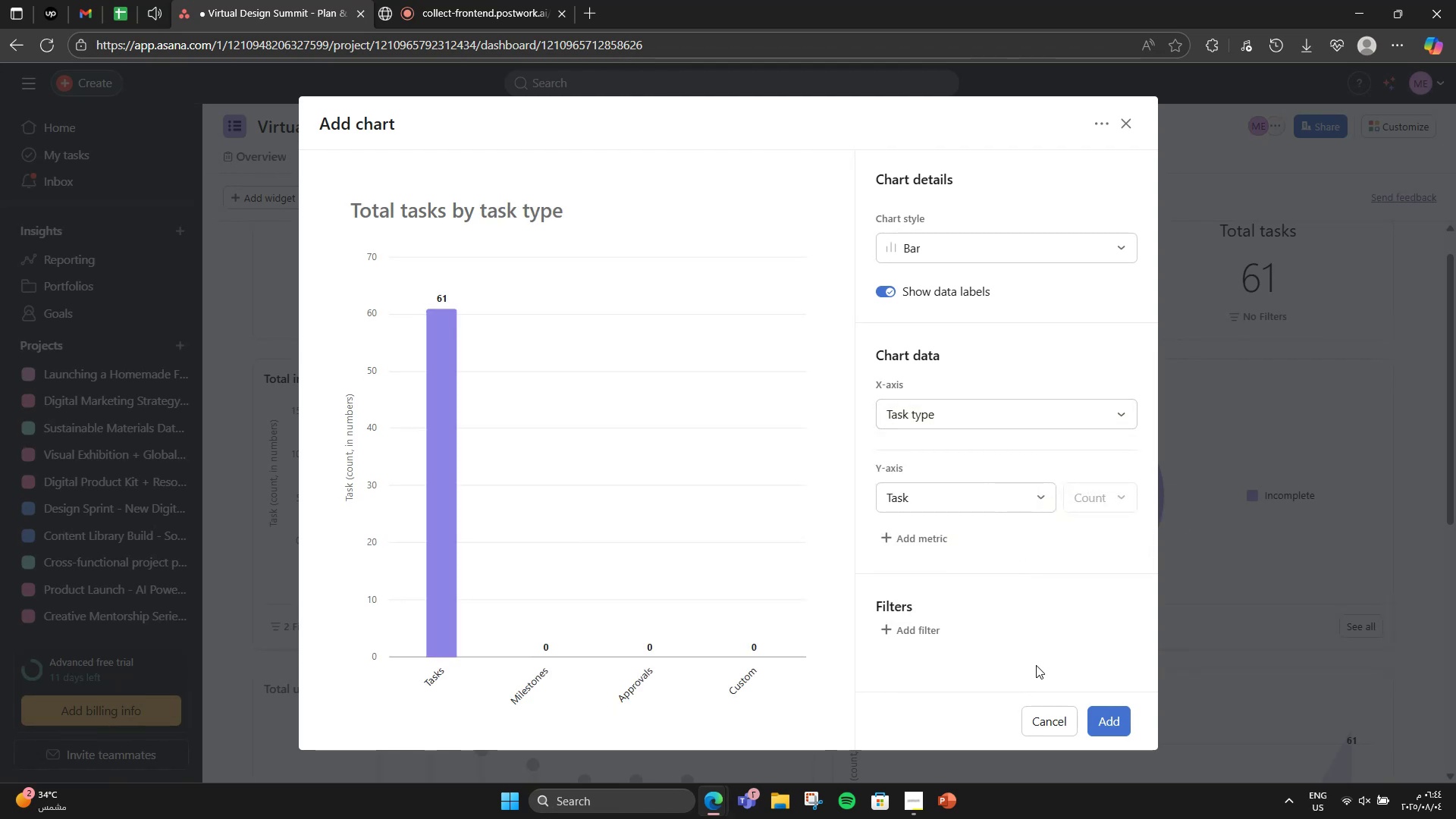 
left_click([1043, 720])
 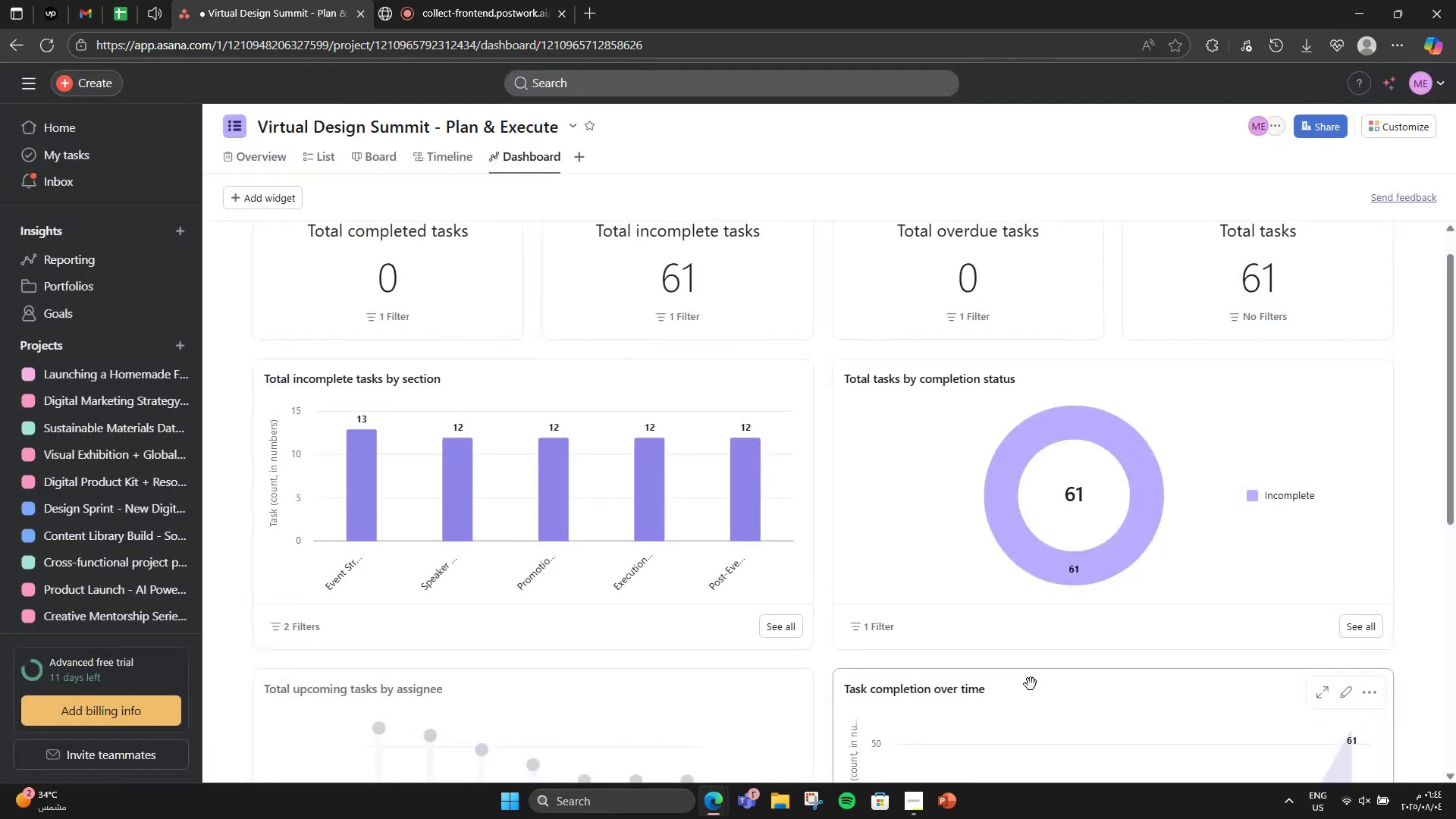 
scroll: coordinate [982, 605], scroll_direction: down, amount: 8.0
 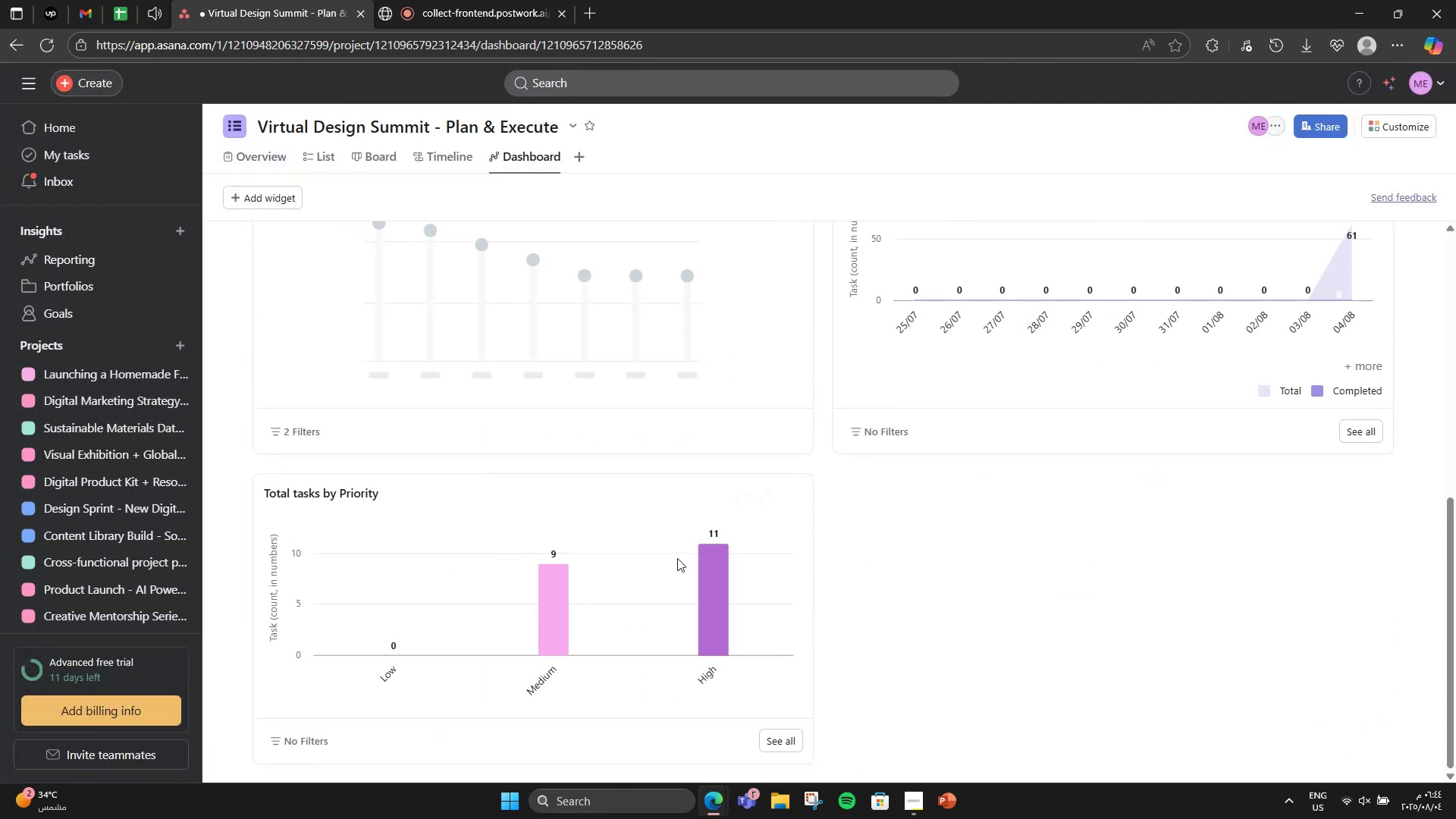 
scroll: coordinate [488, 548], scroll_direction: up, amount: 9.0
 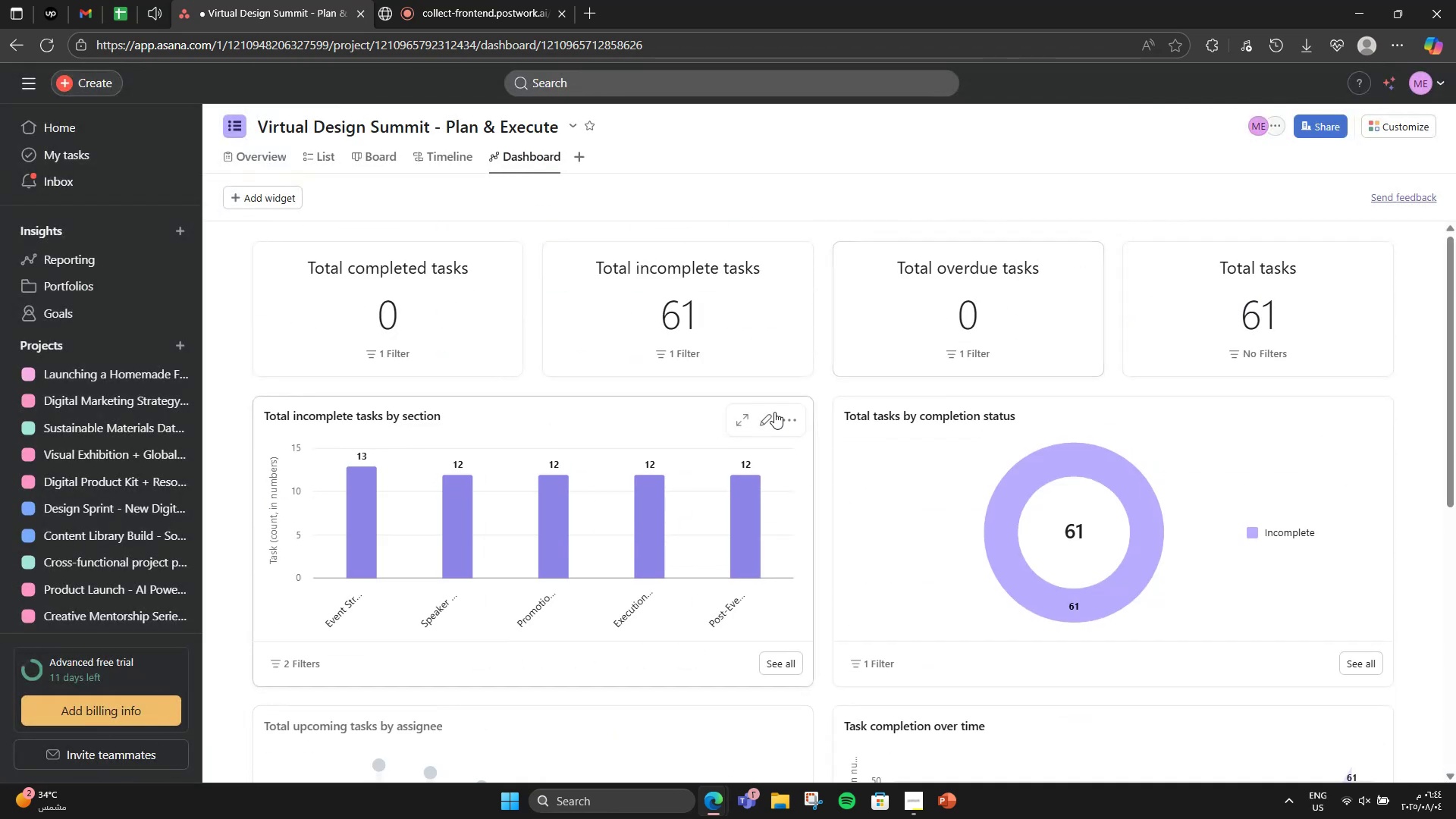 
left_click([774, 412])
 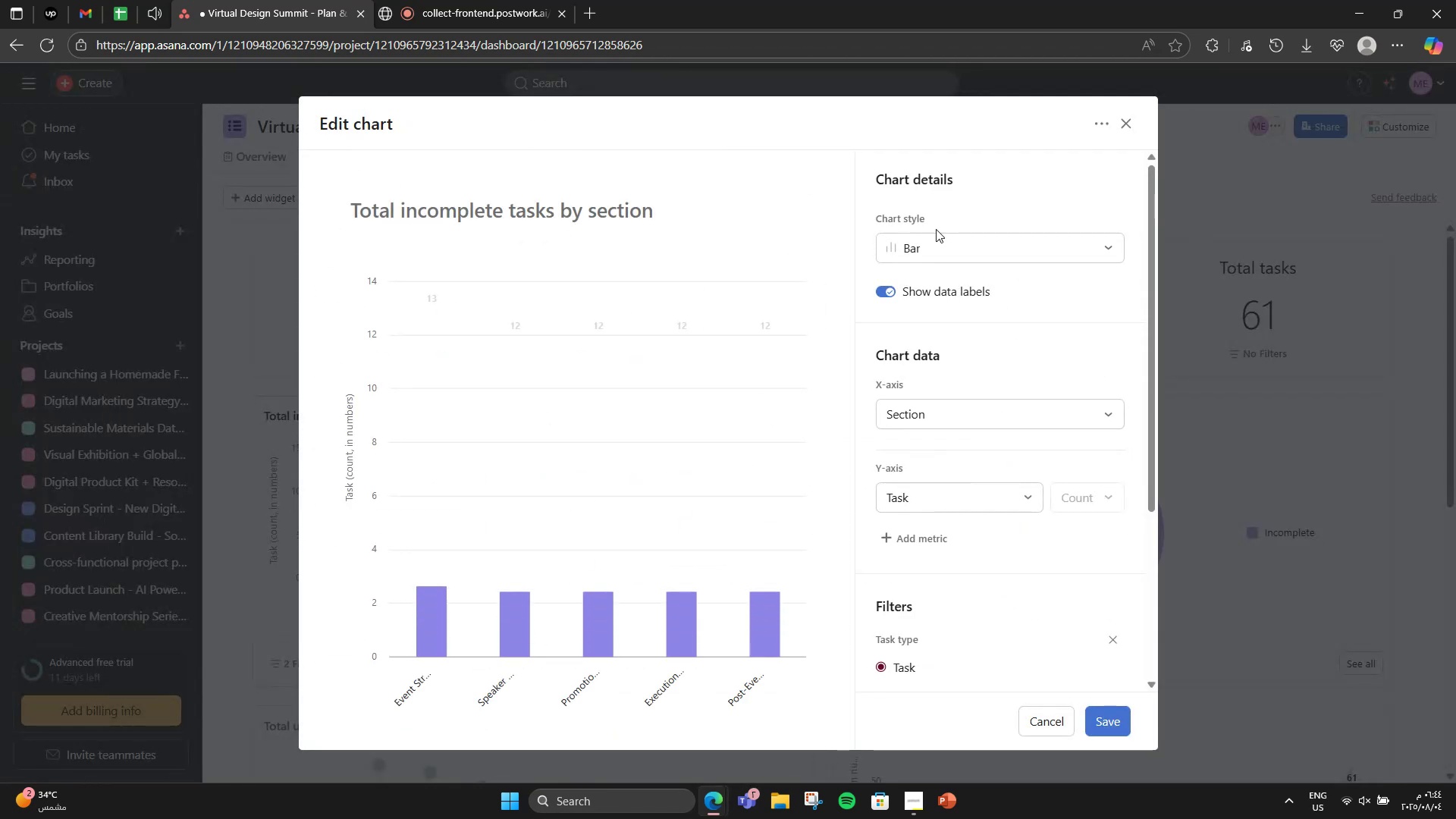 
left_click([956, 240])
 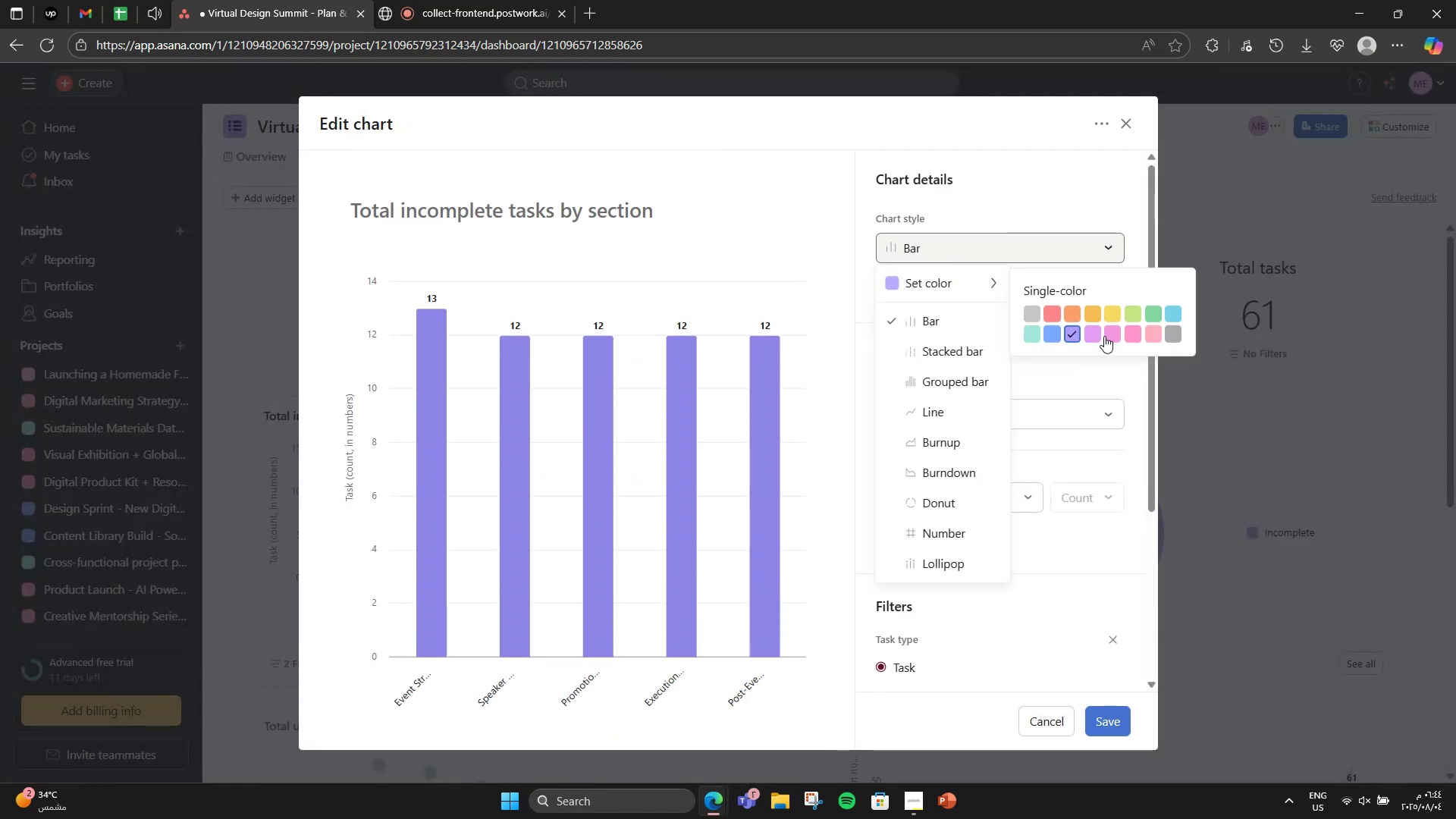 
left_click([1130, 342])
 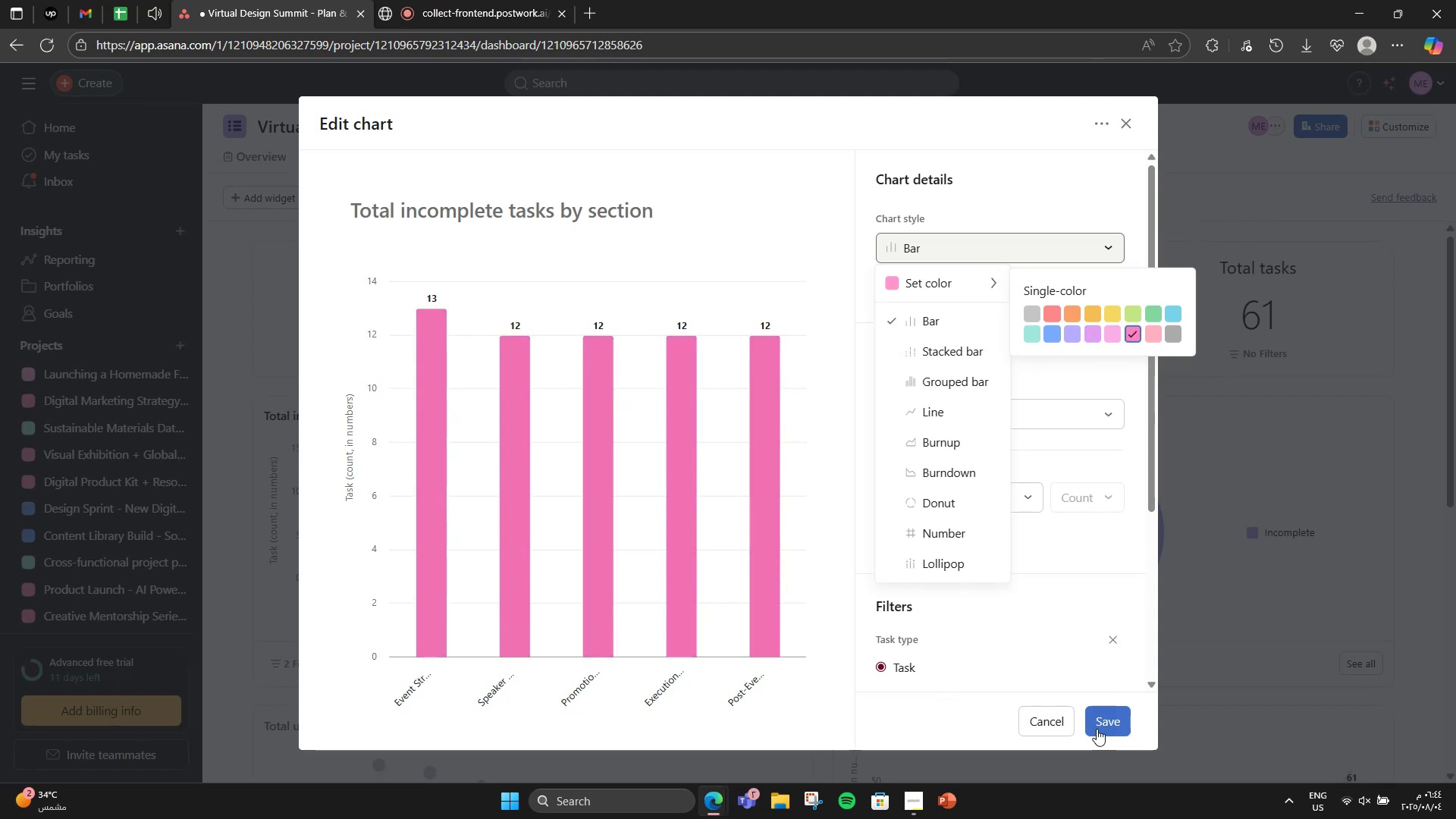 
left_click([1094, 728])
 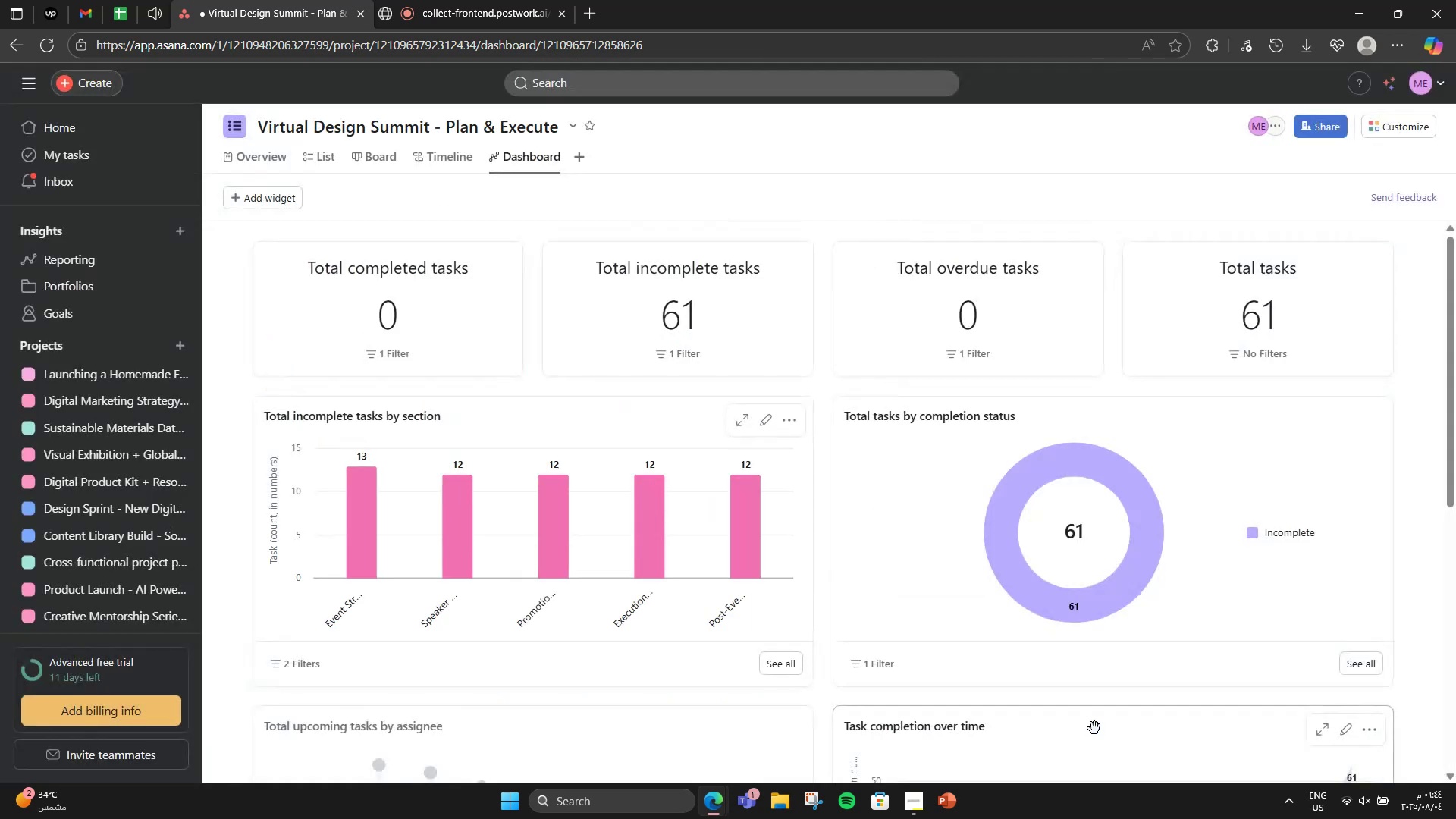 
scroll: coordinate [987, 617], scroll_direction: down, amount: 5.0
 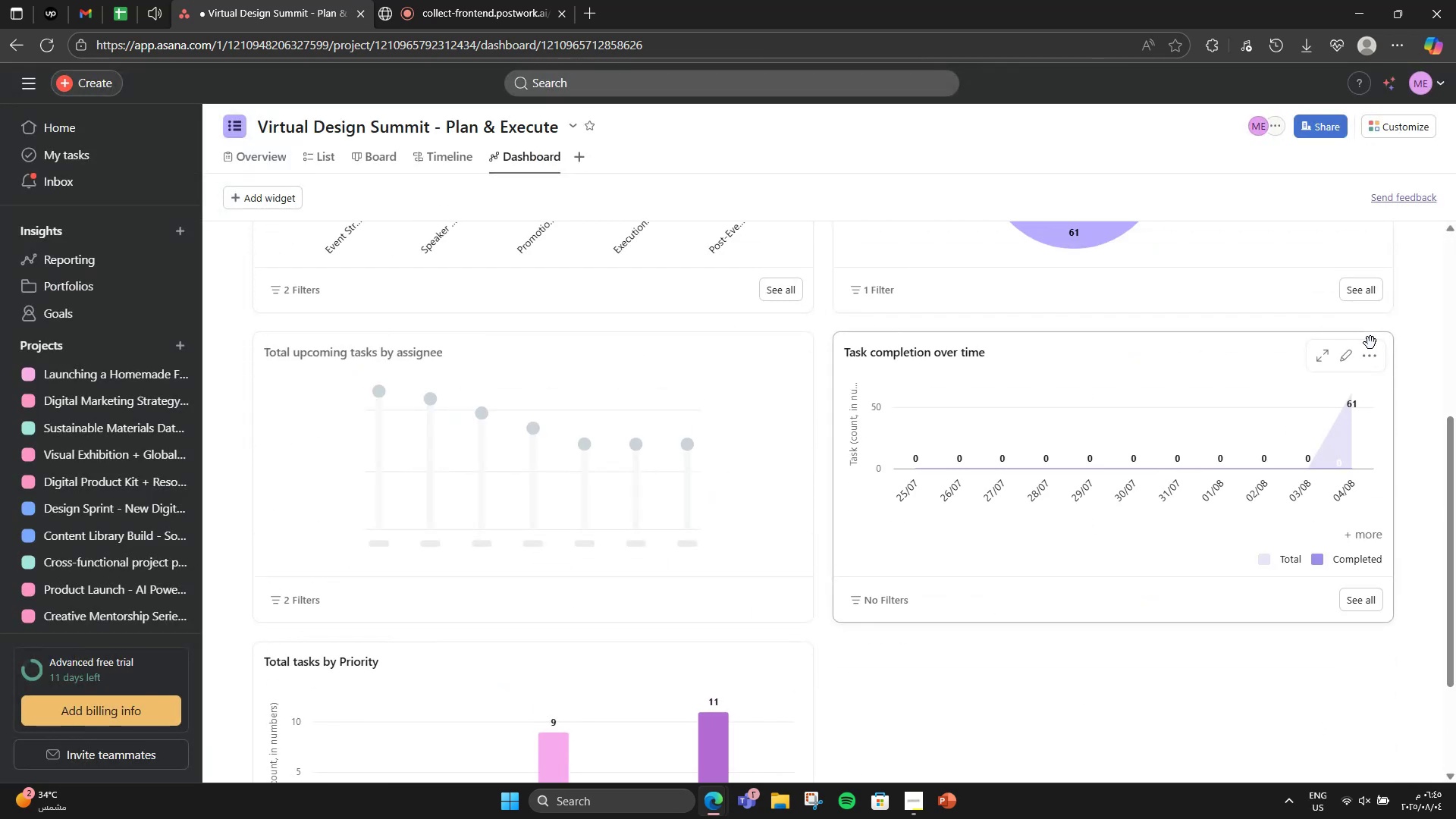 
double_click([1370, 350])
 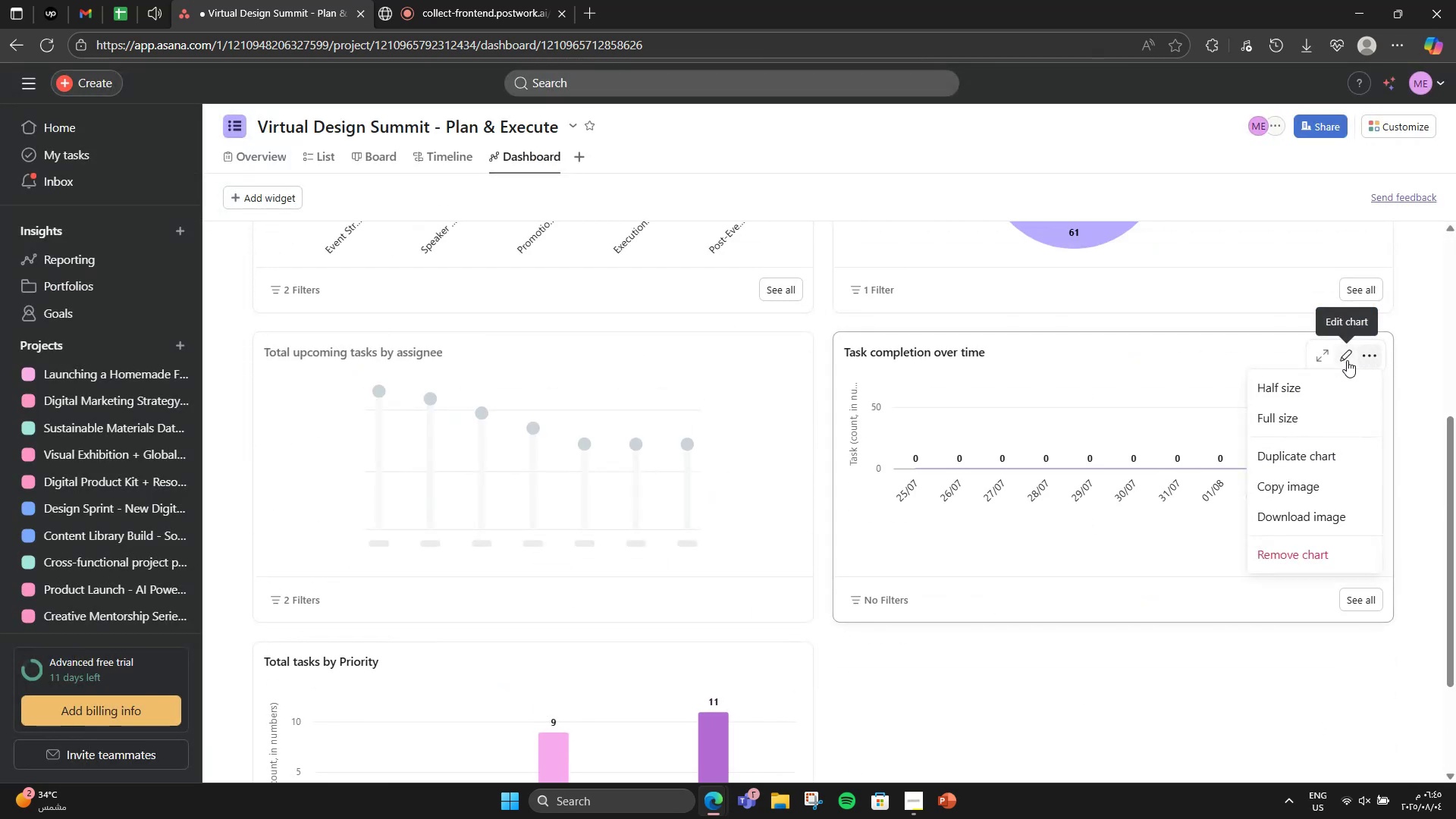 
left_click([1347, 360])
 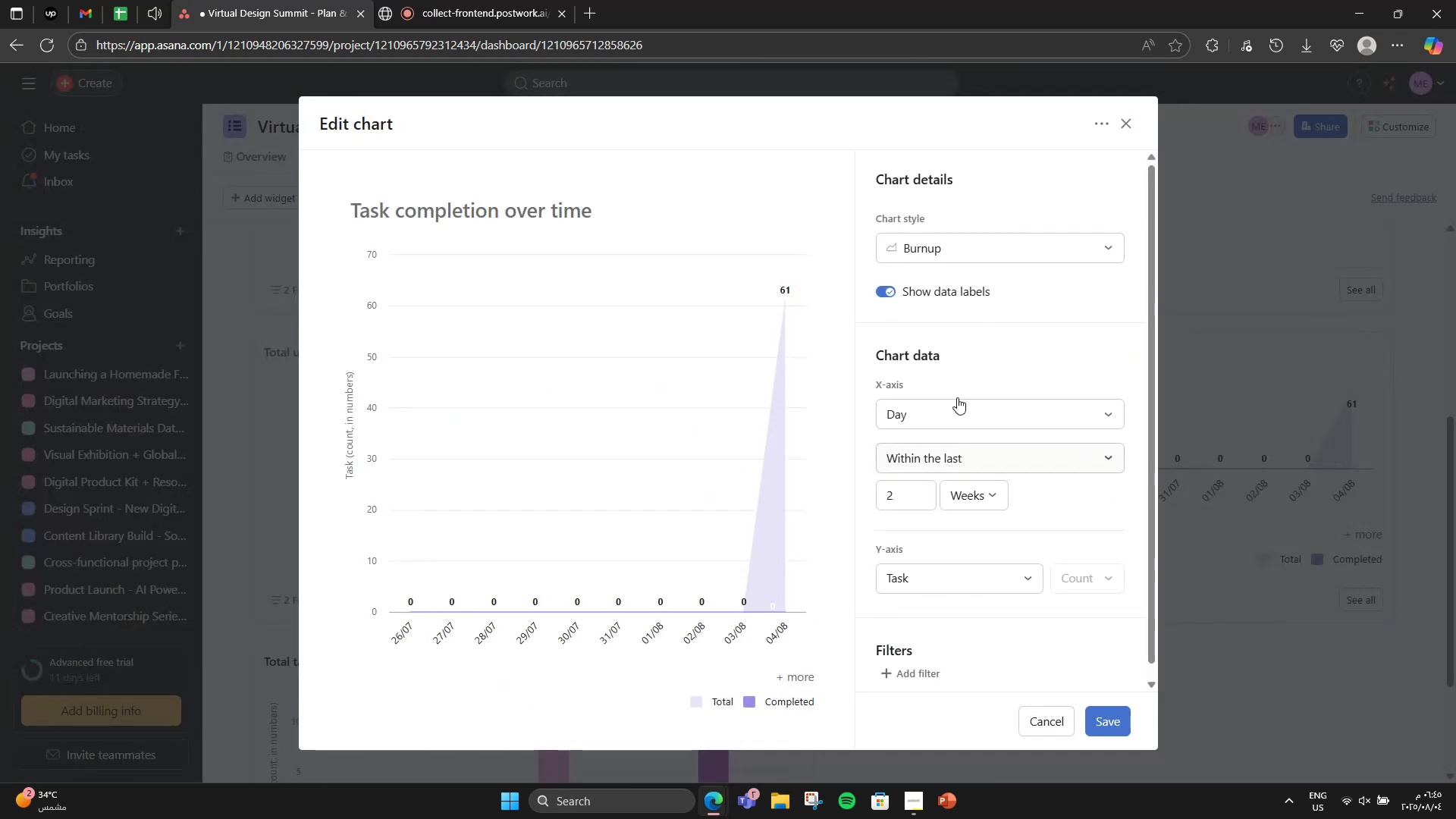 
left_click([950, 252])
 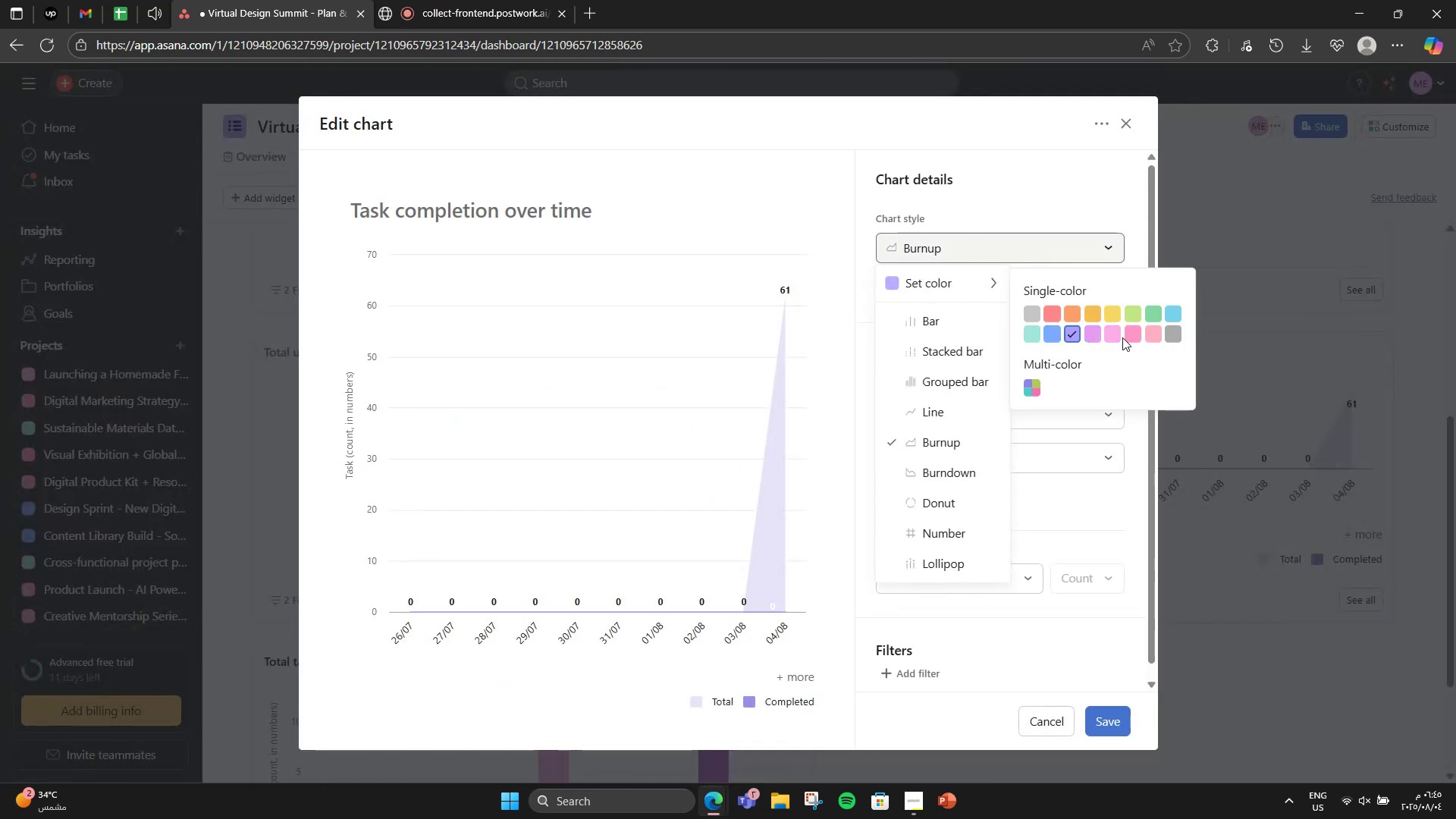 
left_click([1127, 337])
 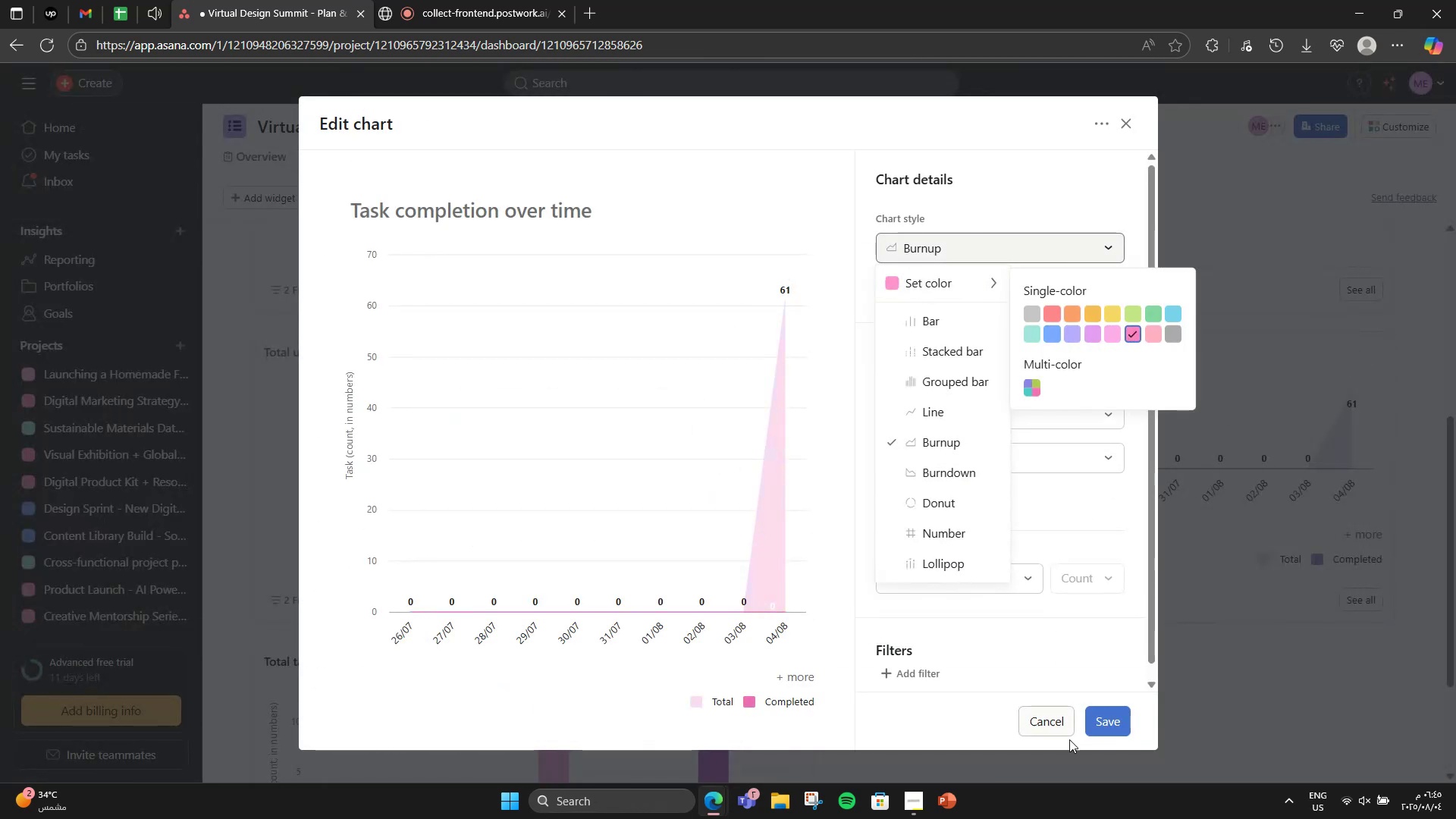 
left_click([1090, 722])
 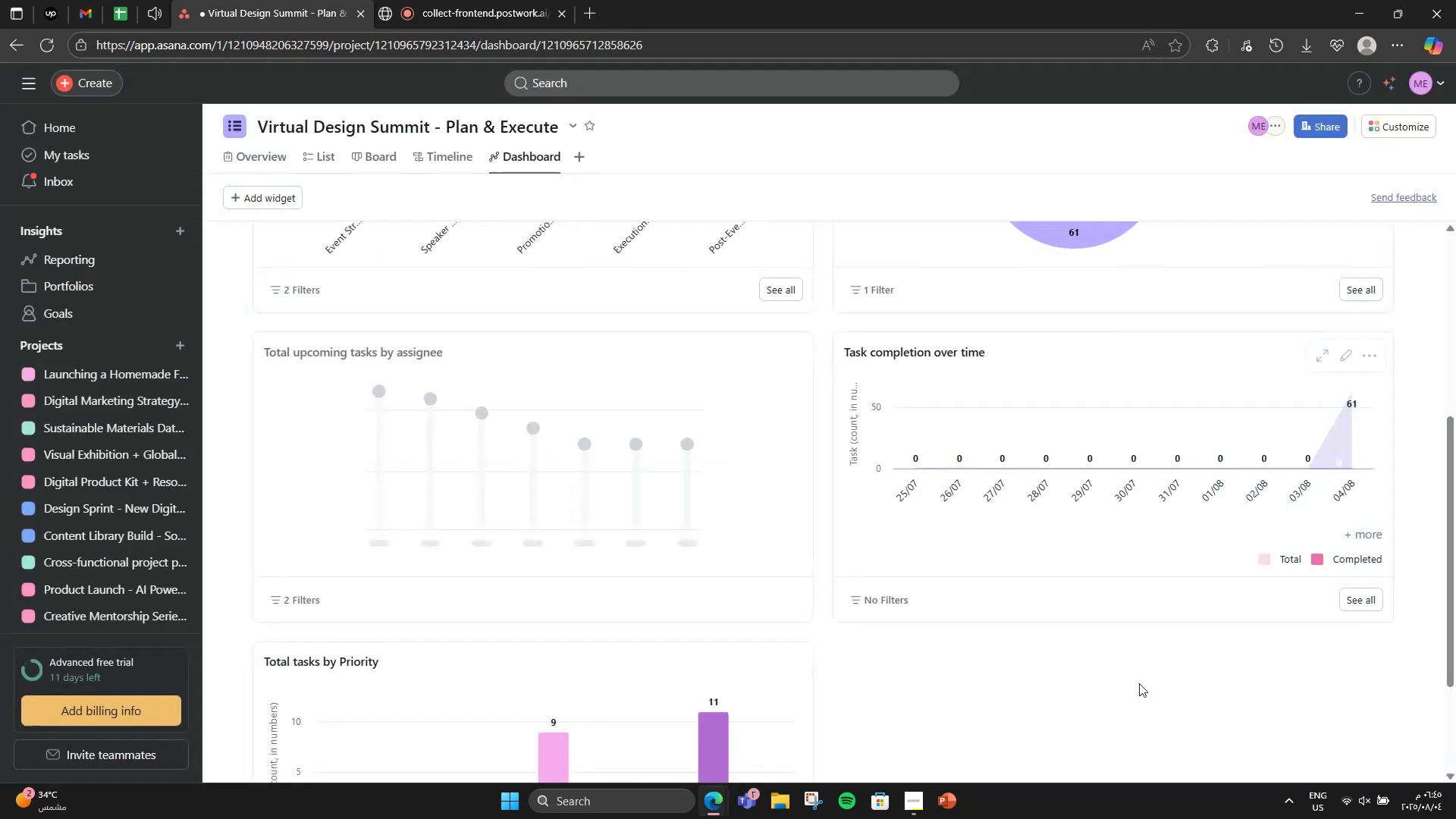 
scroll: coordinate [1150, 670], scroll_direction: up, amount: 3.0
 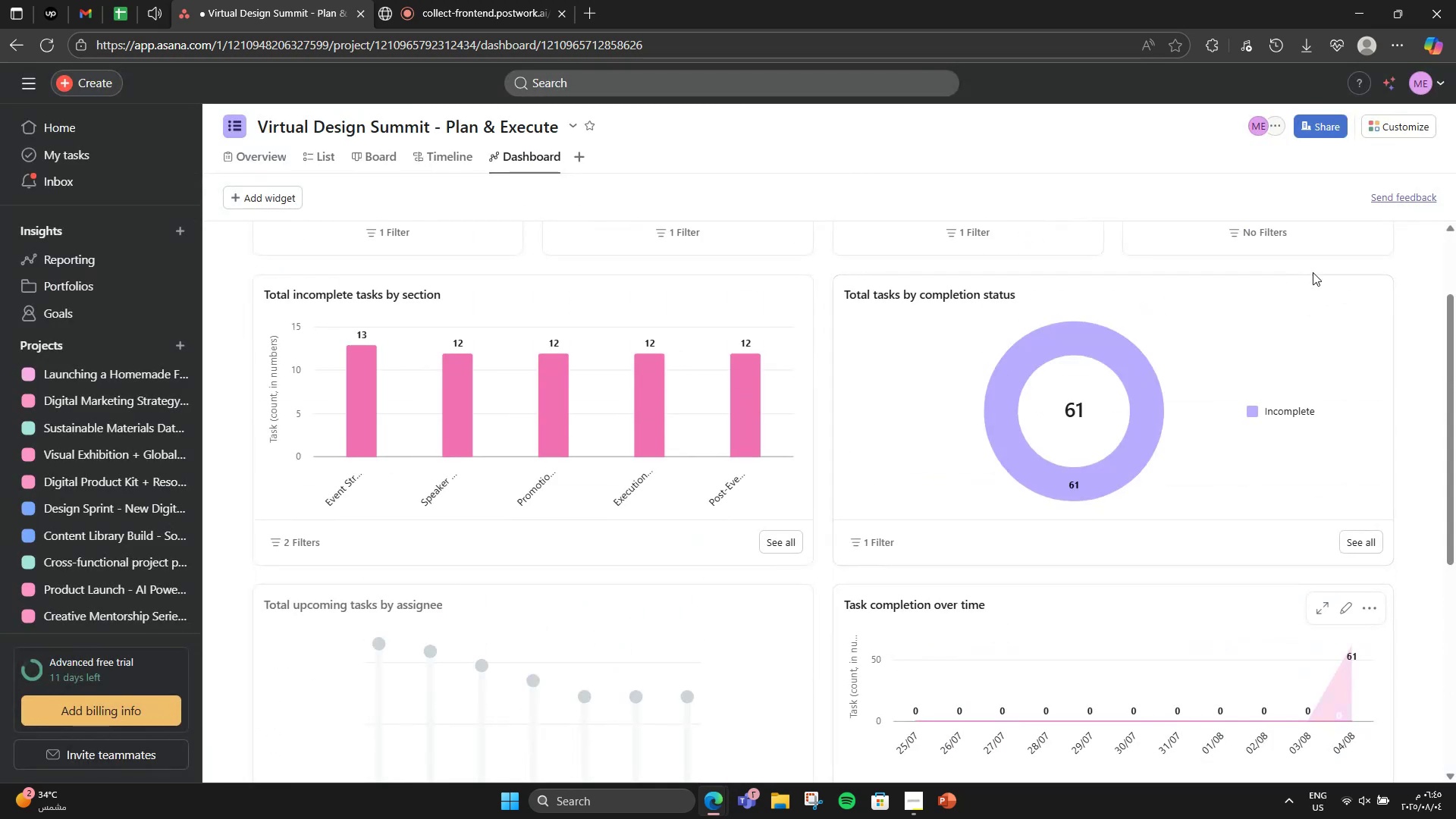 
left_click([1351, 297])
 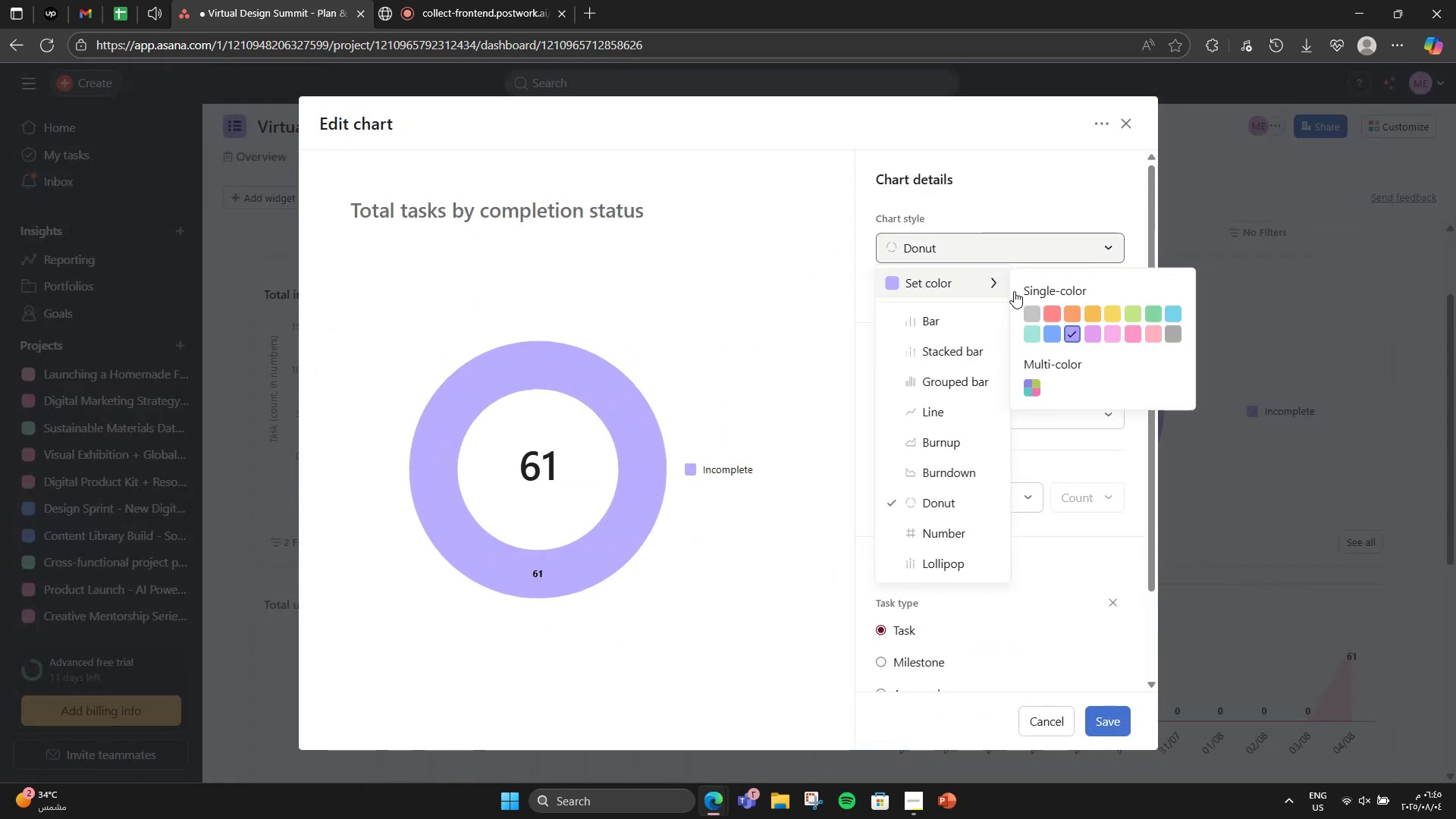 
left_click([1130, 336])
 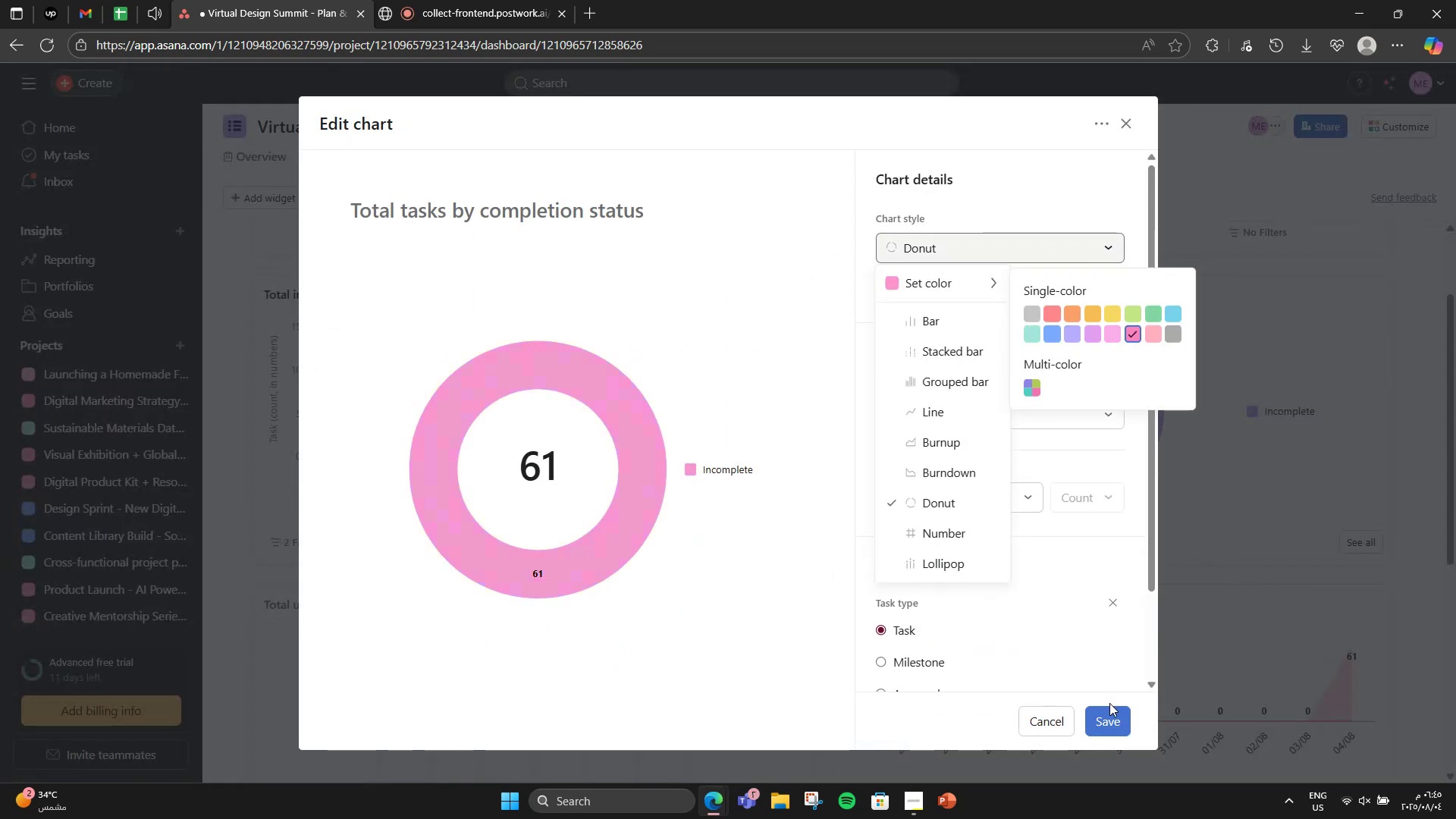 
left_click([1103, 711])
 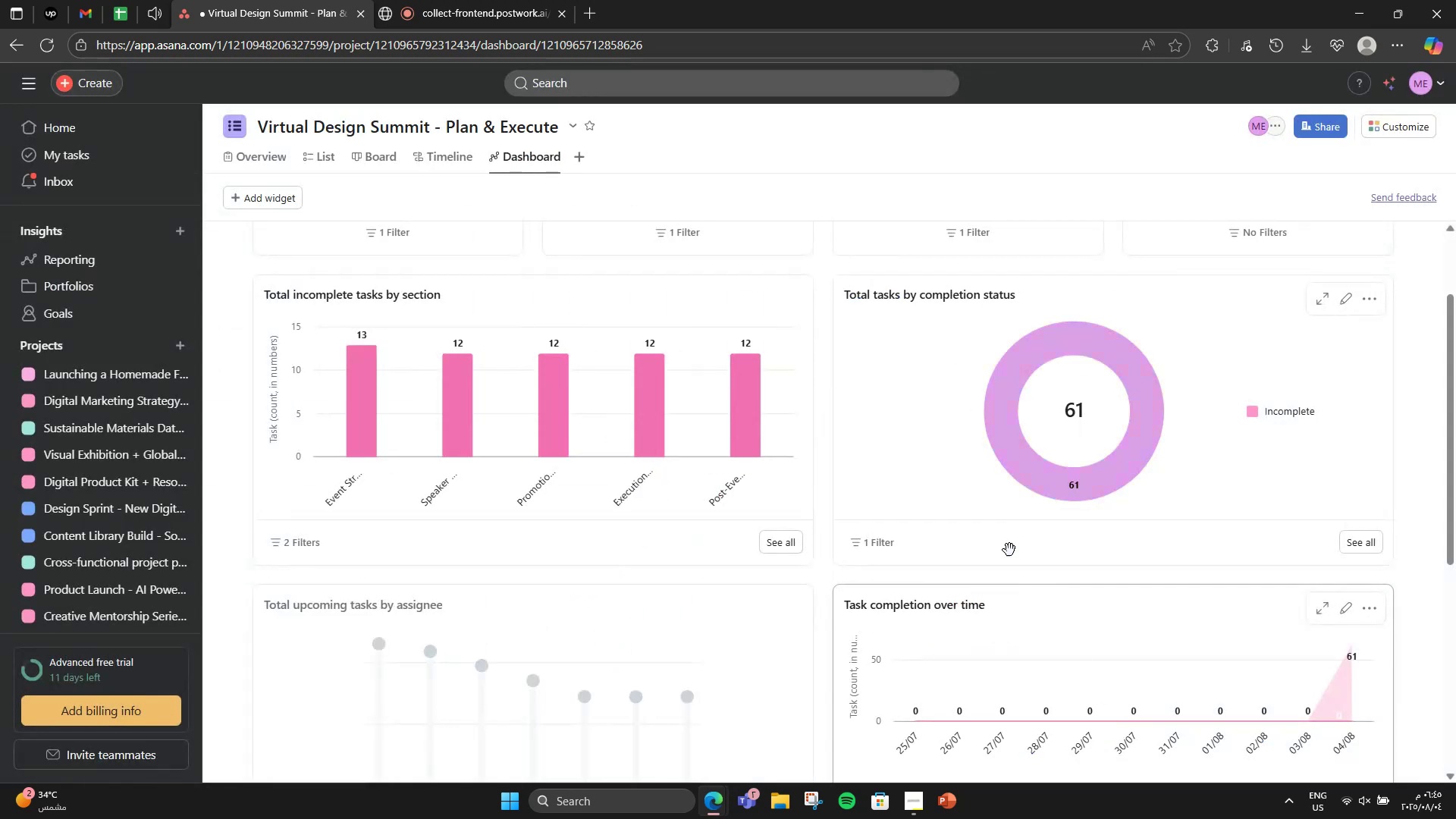 
scroll: coordinate [762, 573], scroll_direction: down, amount: 5.0
 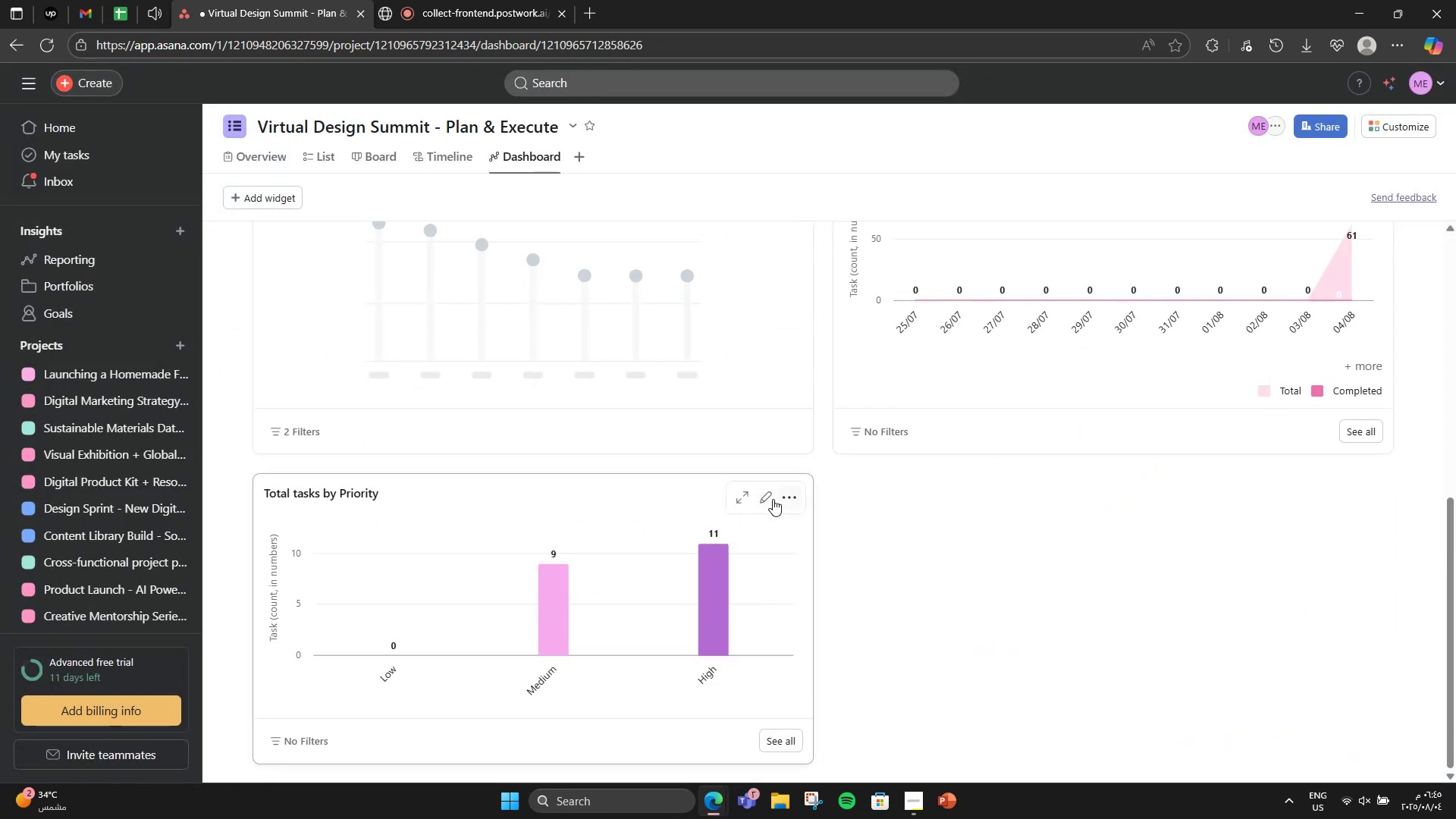 
left_click([770, 502])
 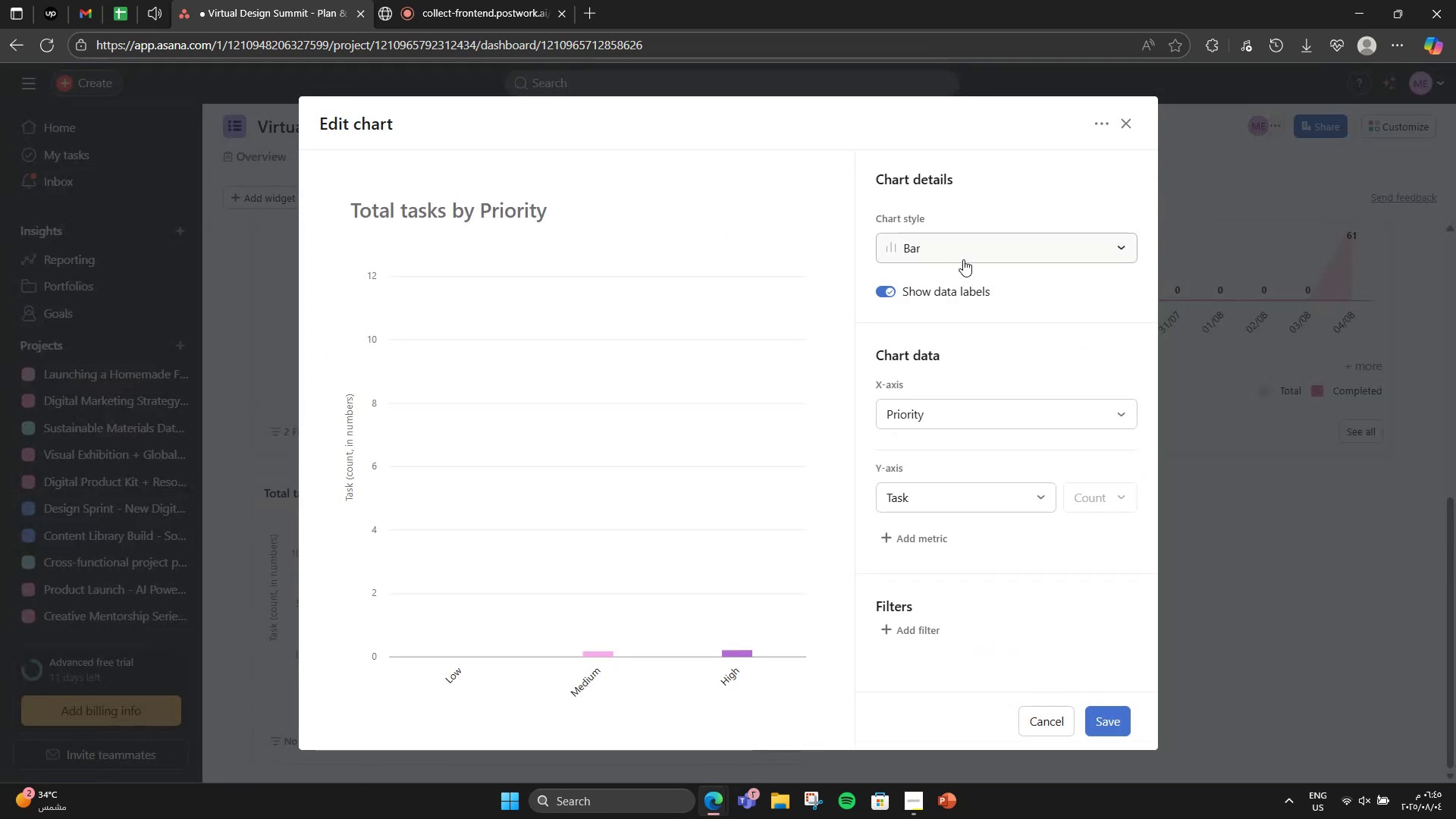 
left_click([980, 258])
 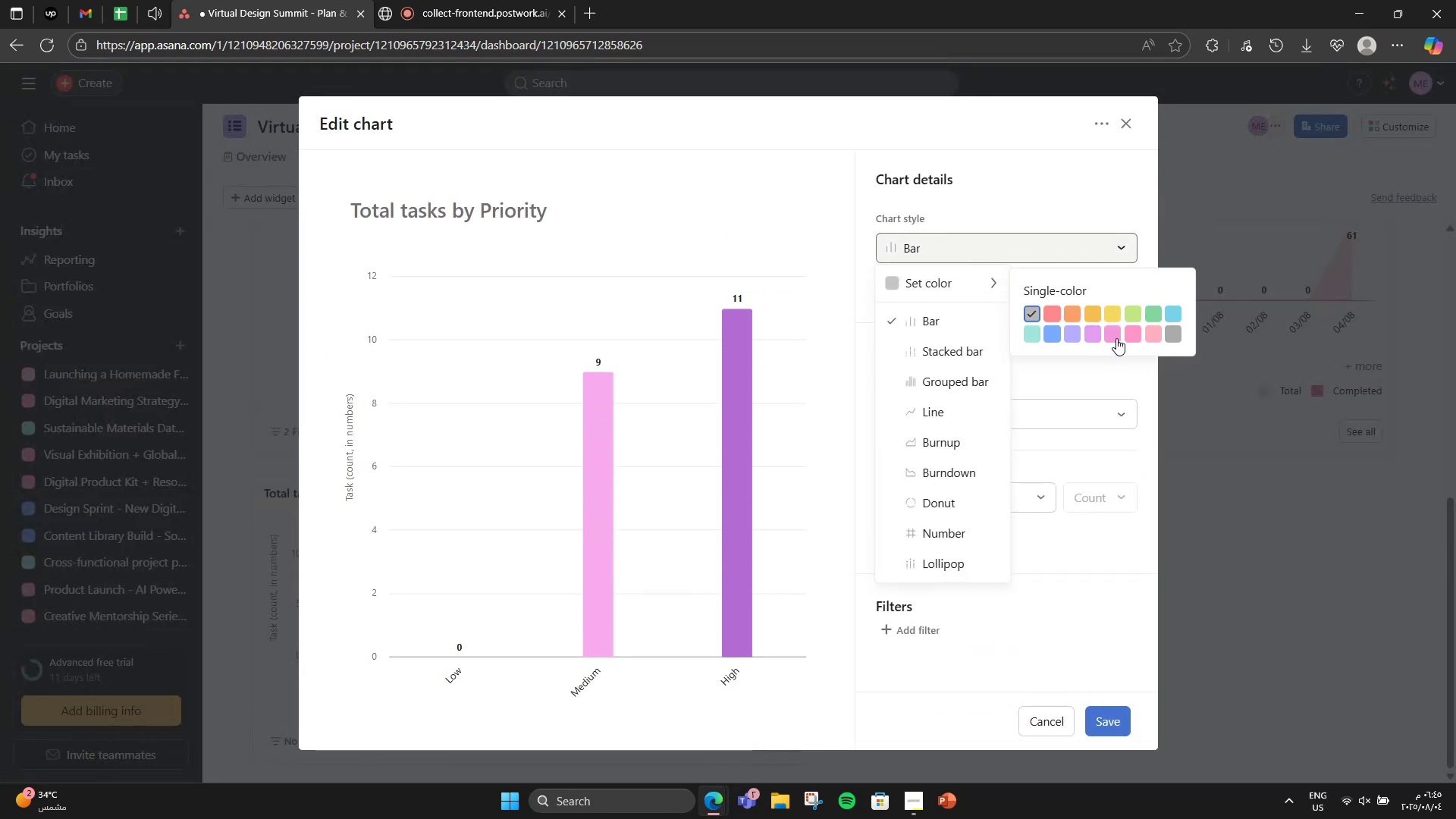 
left_click([1130, 338])
 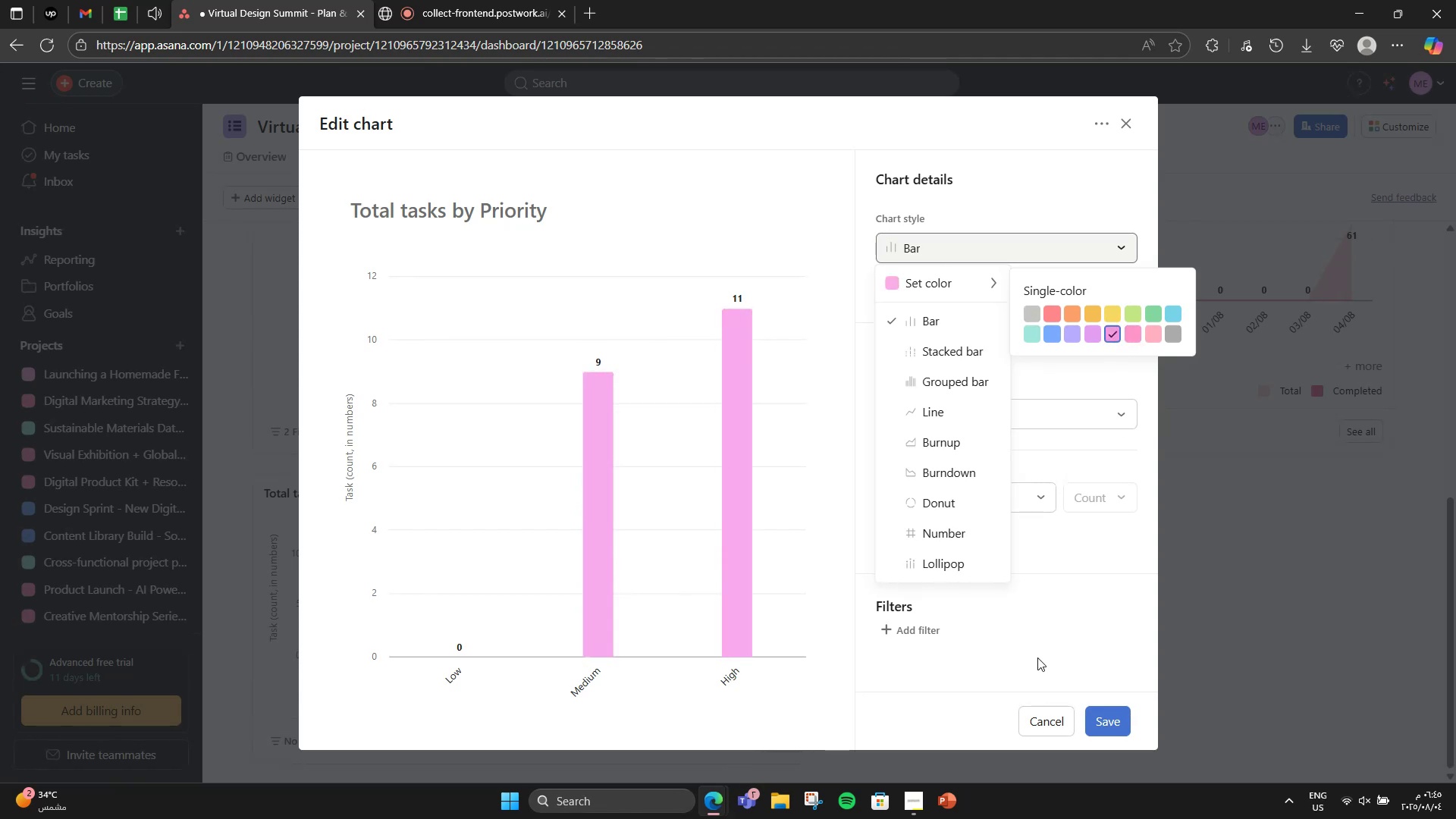 
double_click([1047, 730])
 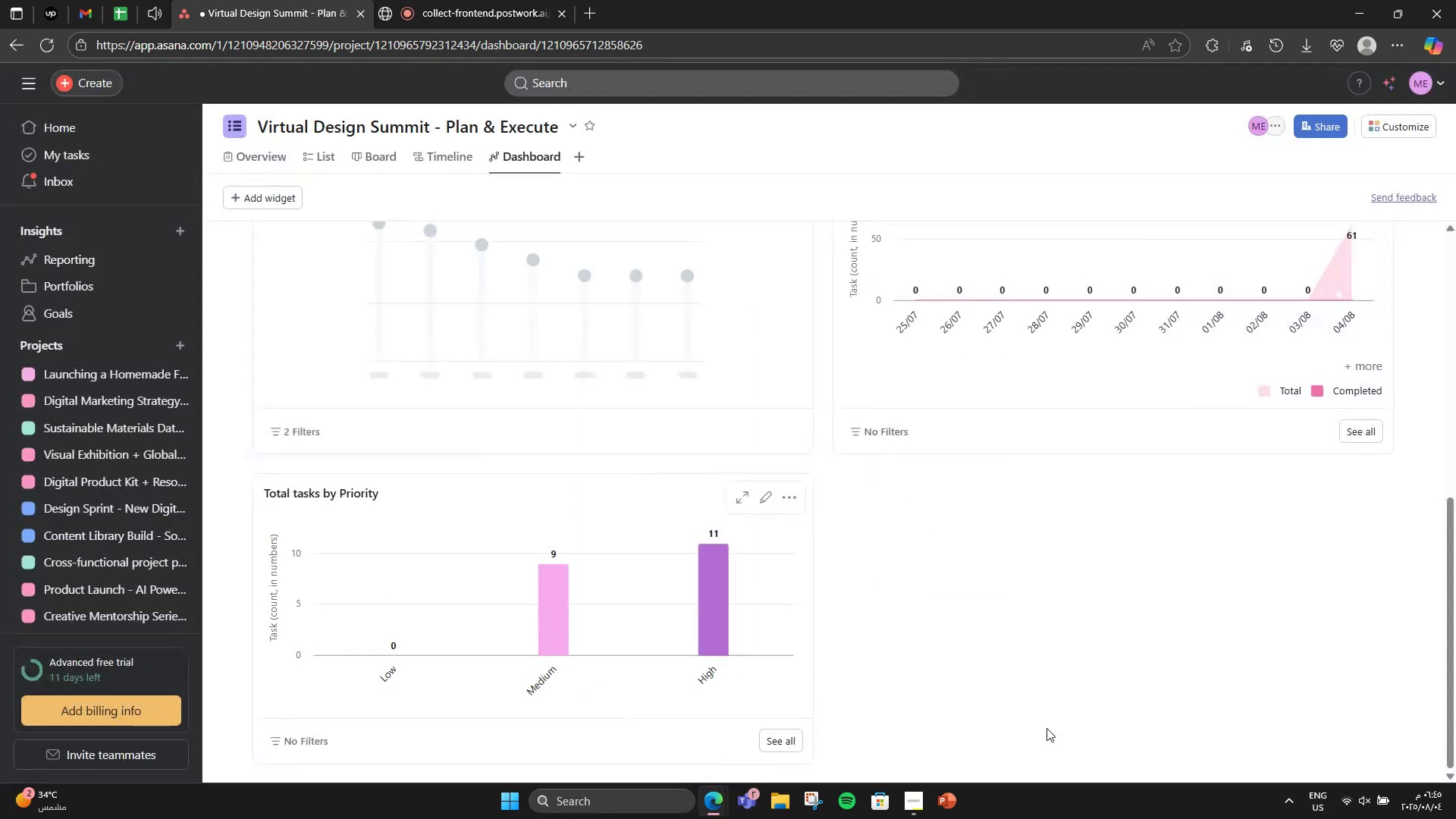 
scroll: coordinate [1019, 688], scroll_direction: up, amount: 7.0
 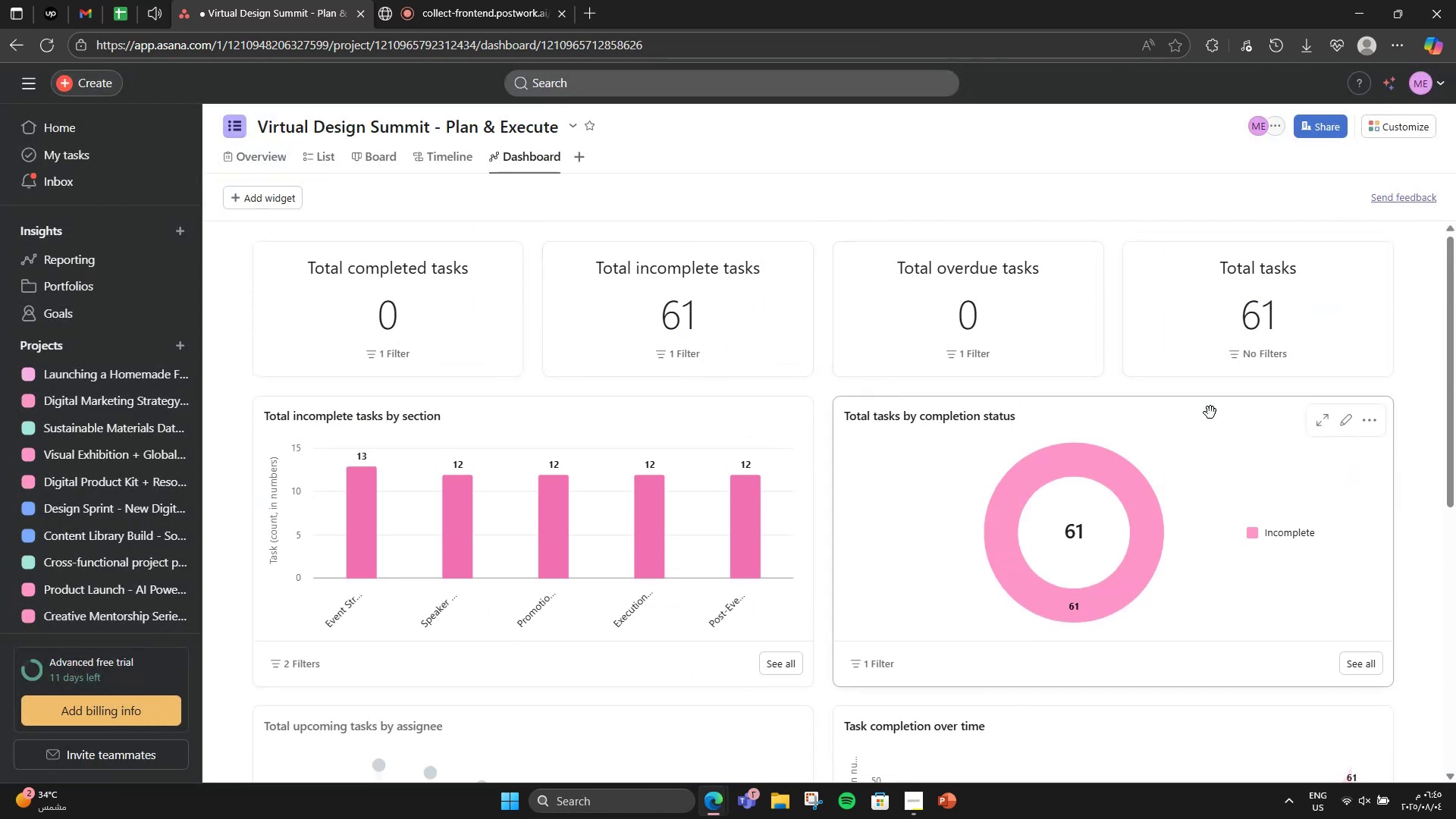 
mouse_move([439, 169])
 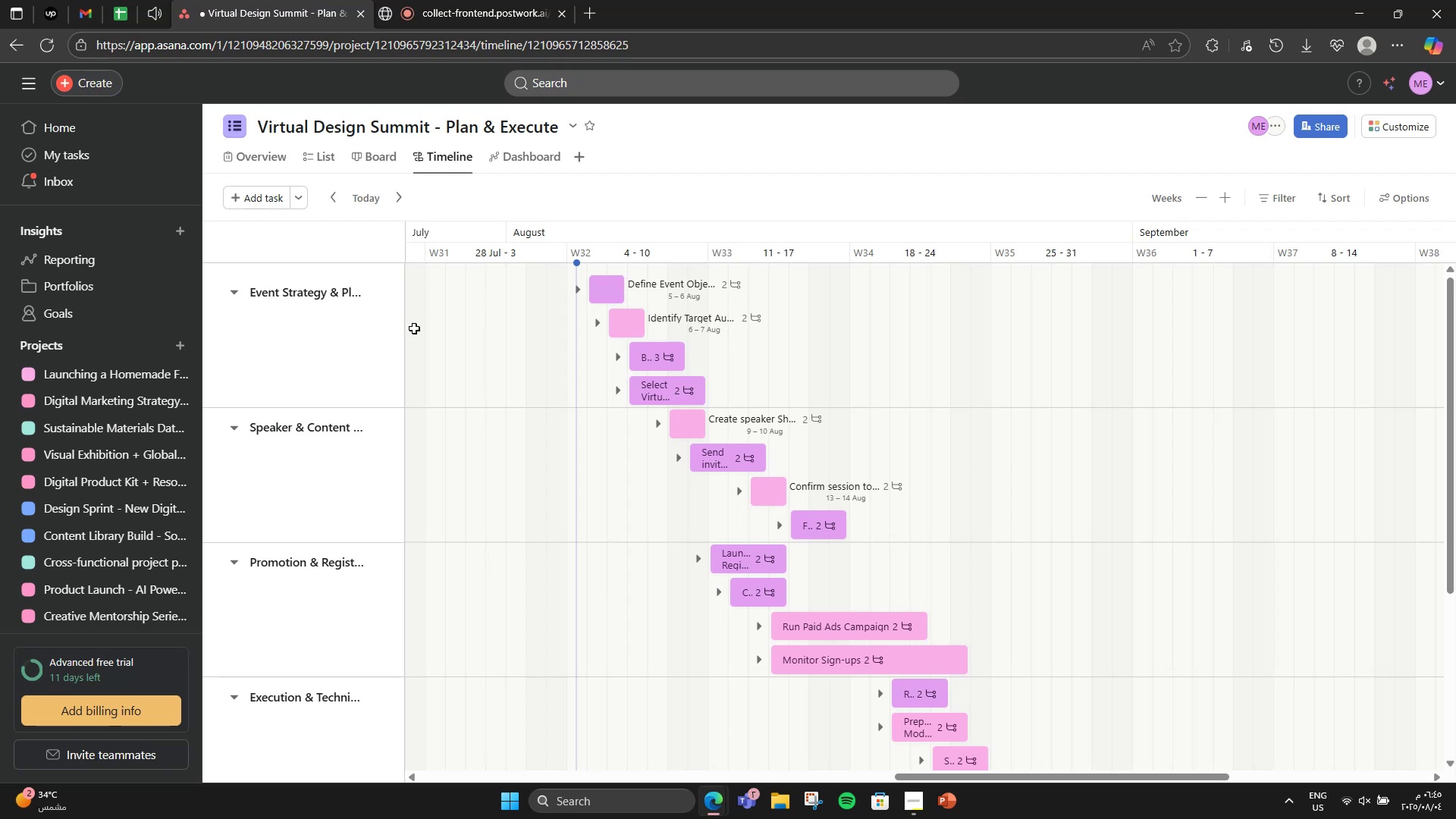 
wait(15.44)
 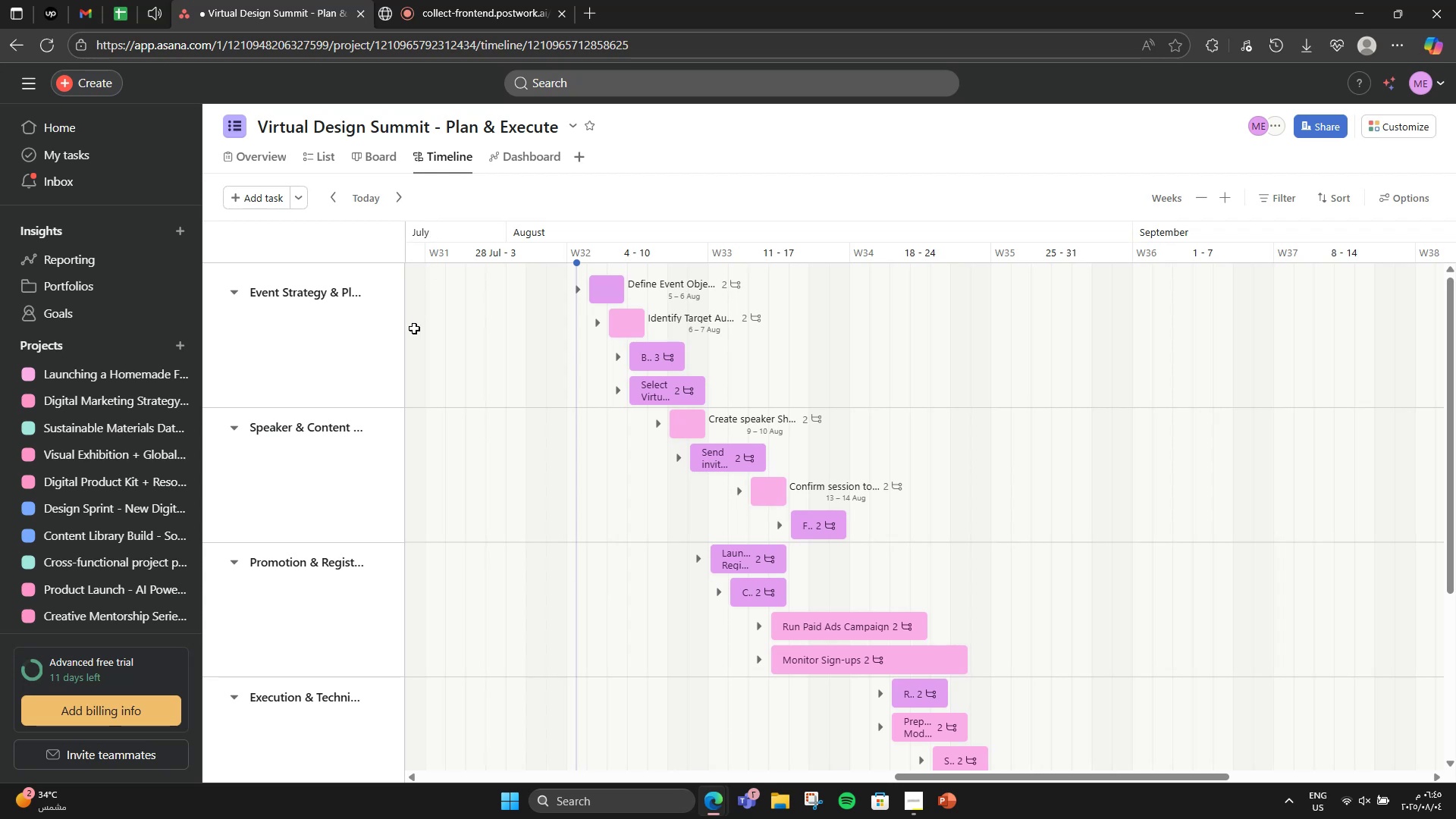 
left_click([318, 154])
 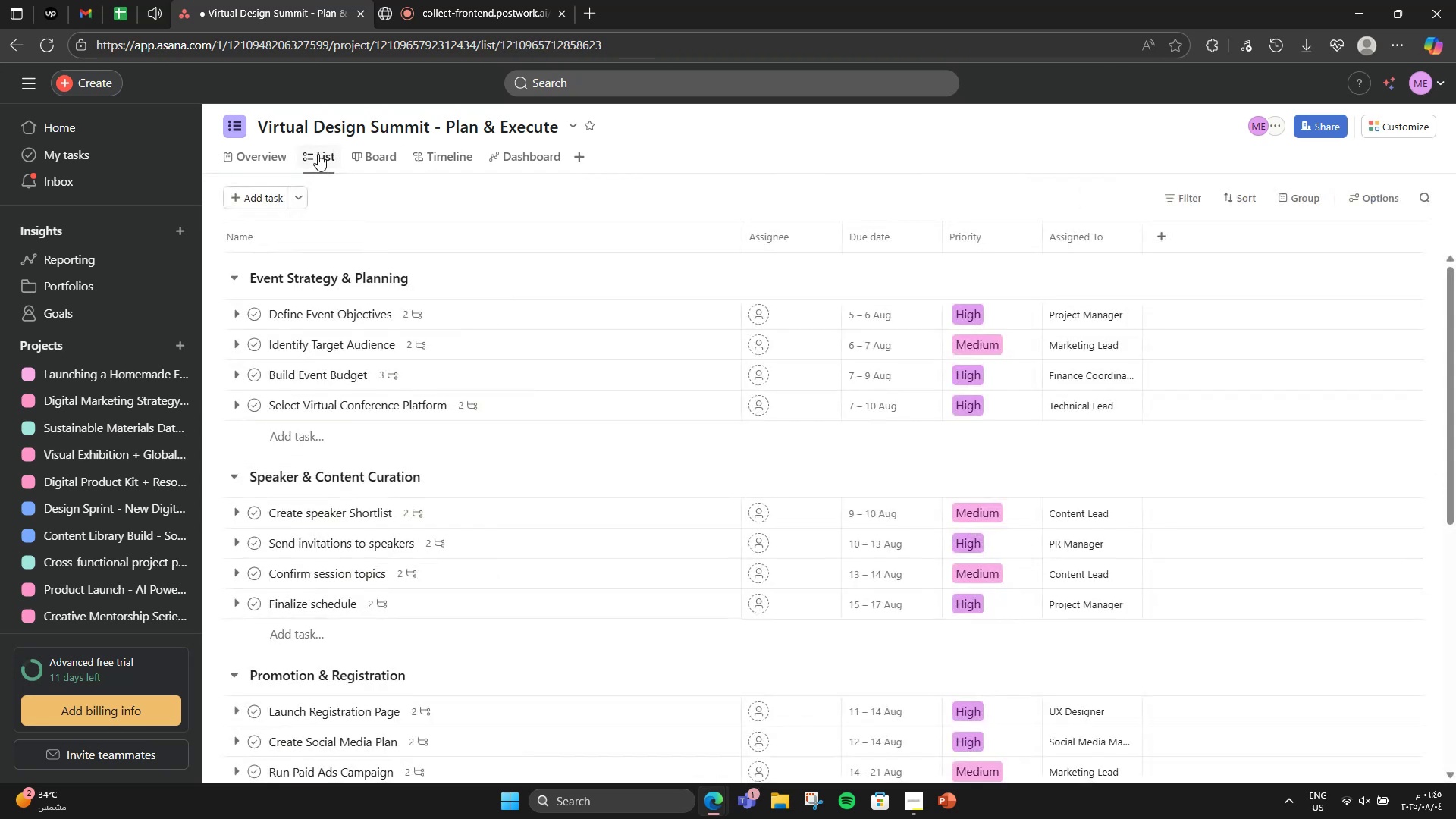 
scroll: coordinate [444, 268], scroll_direction: down, amount: 6.0
 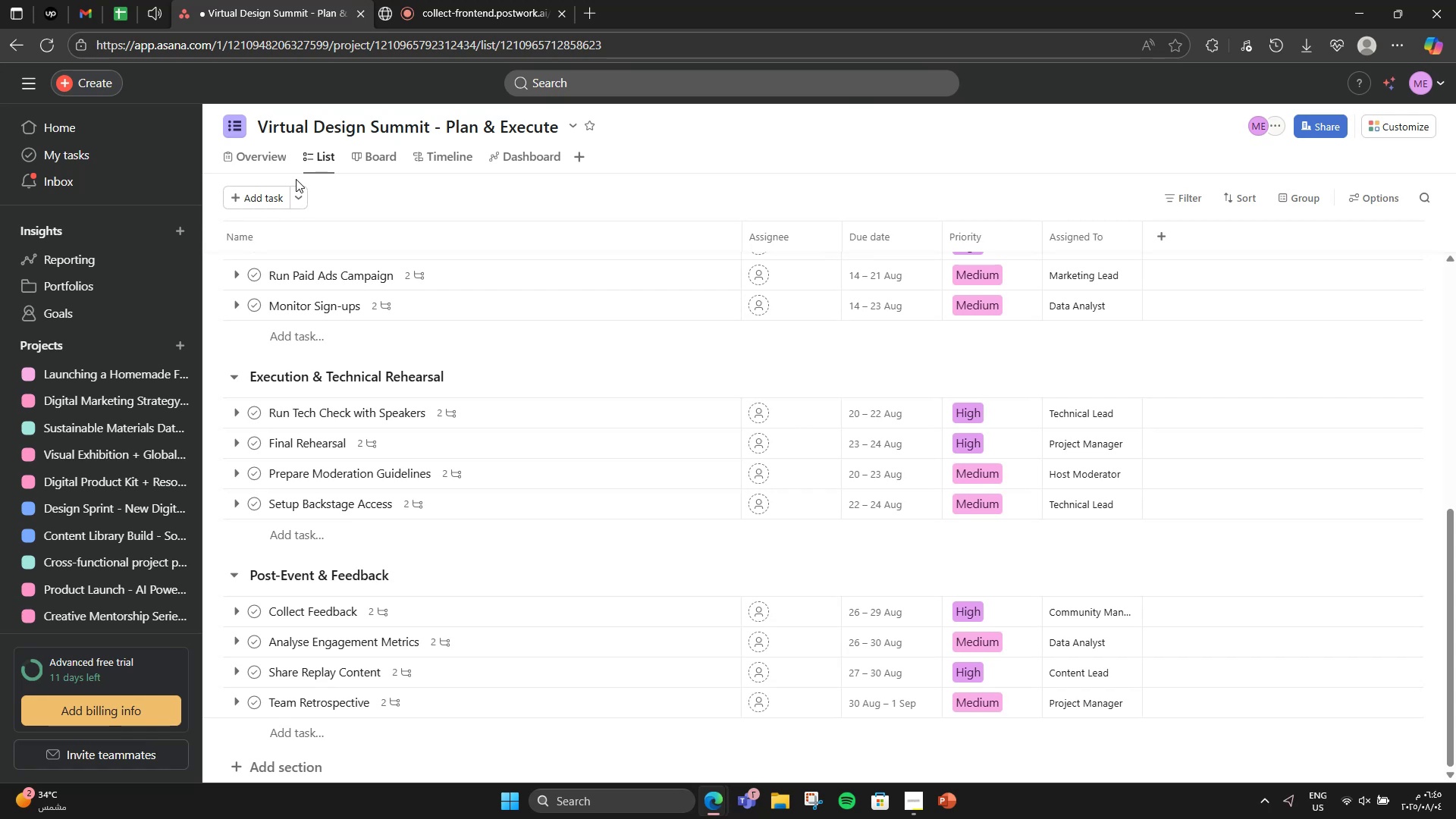 
wait(16.78)
 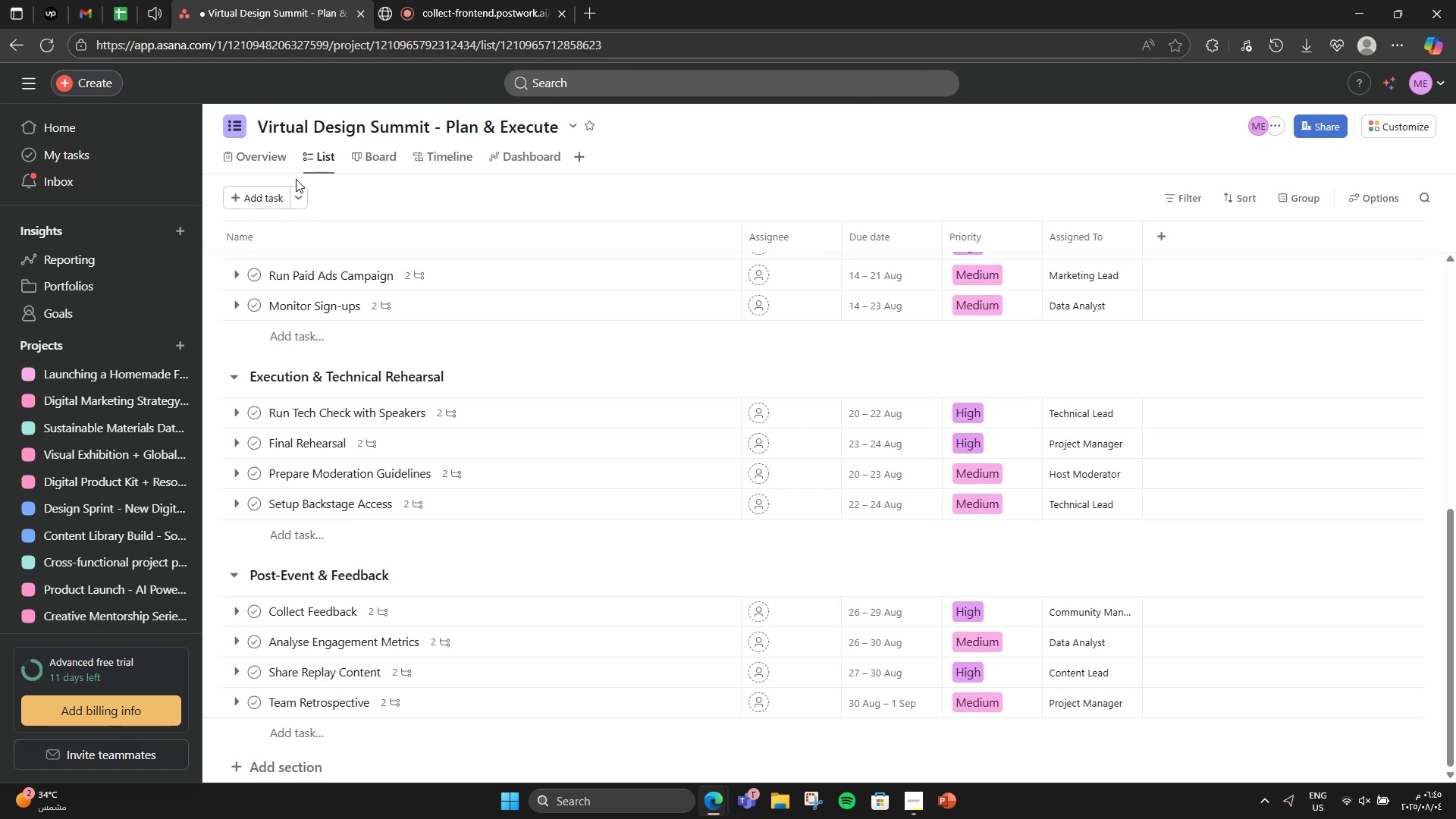 
left_click([976, 416])
 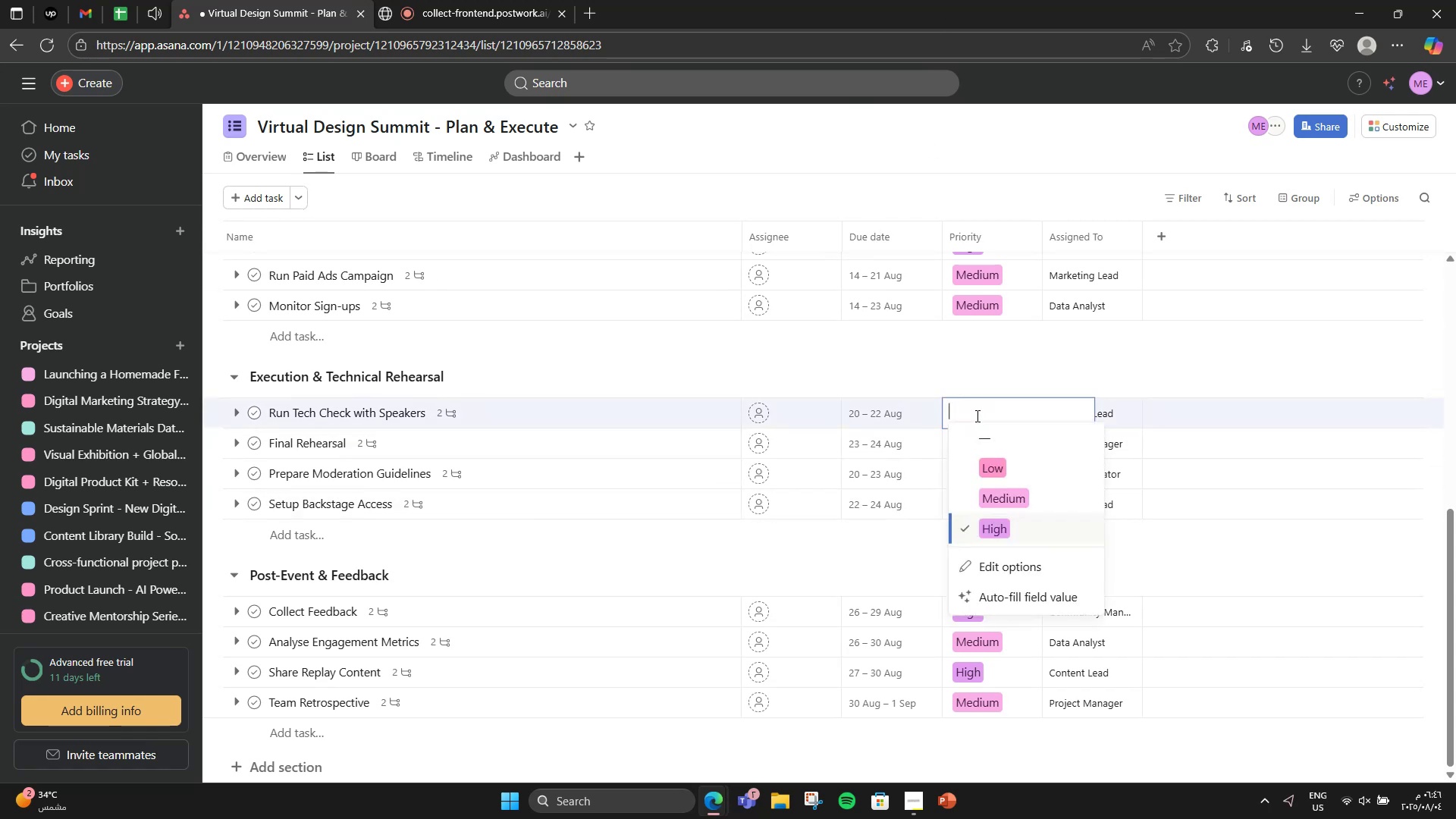 
left_click([976, 416])
 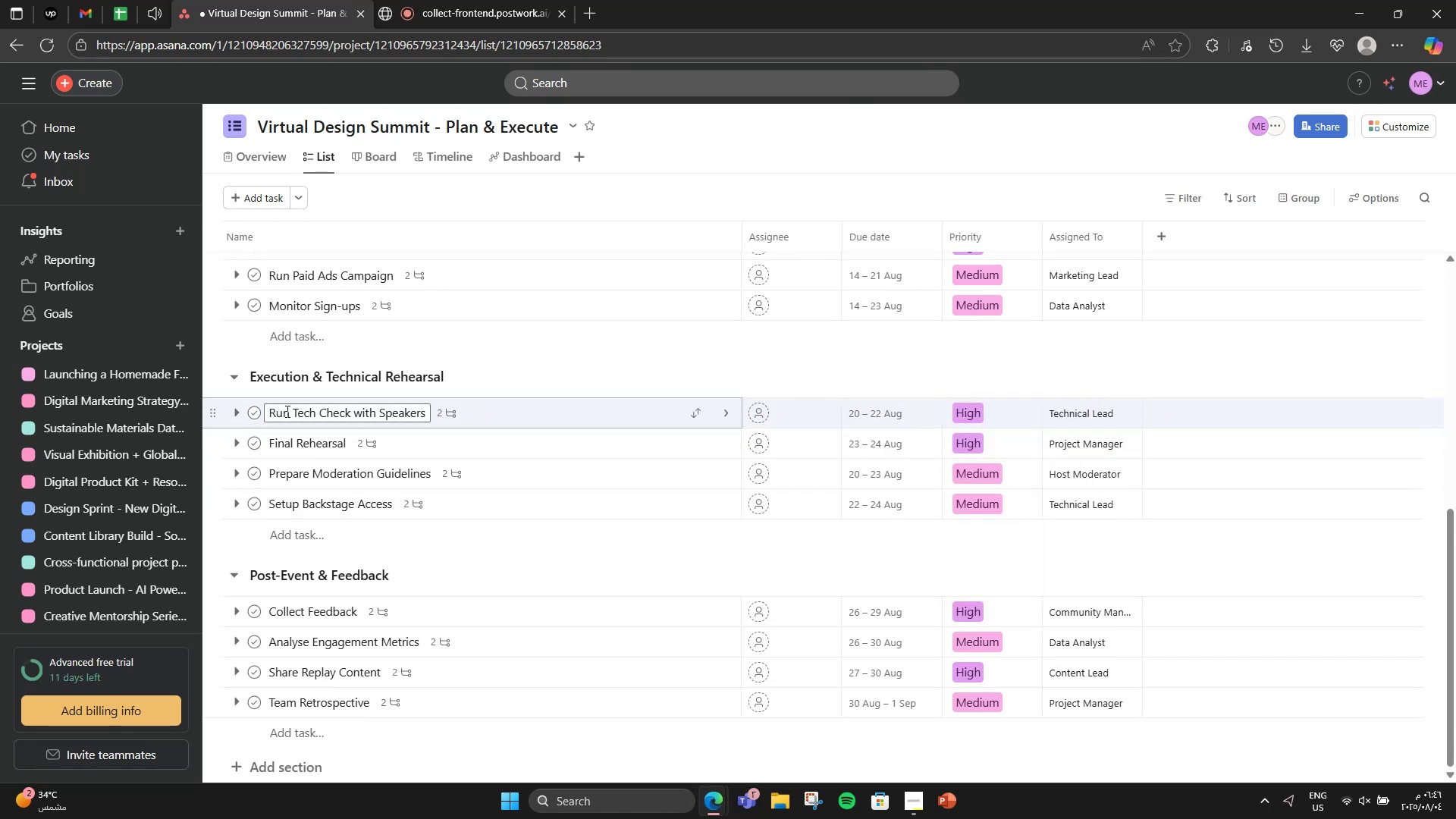 
scroll: coordinate [455, 434], scroll_direction: down, amount: 3.0
 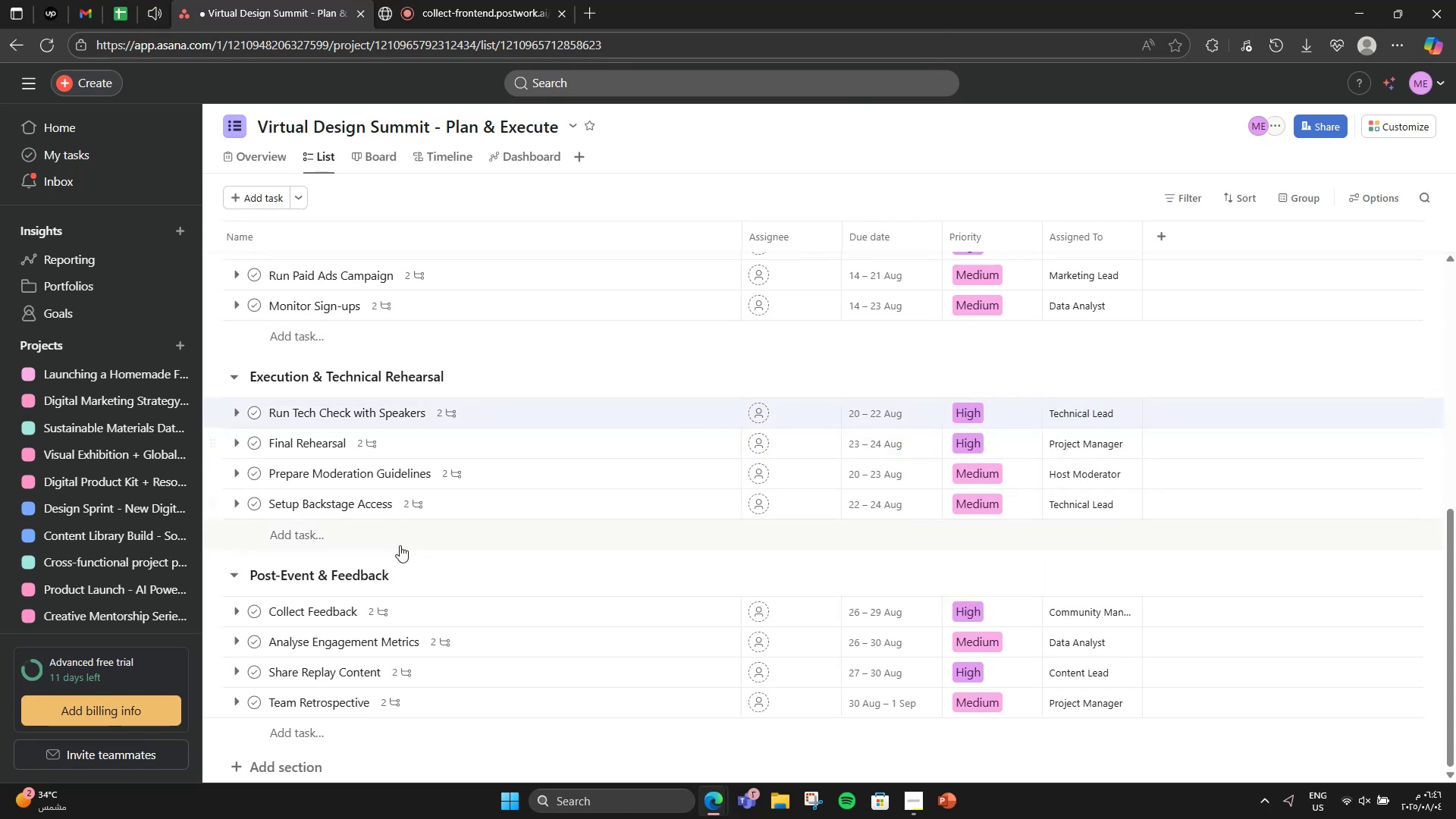 
scroll: coordinate [485, 320], scroll_direction: up, amount: 11.0
 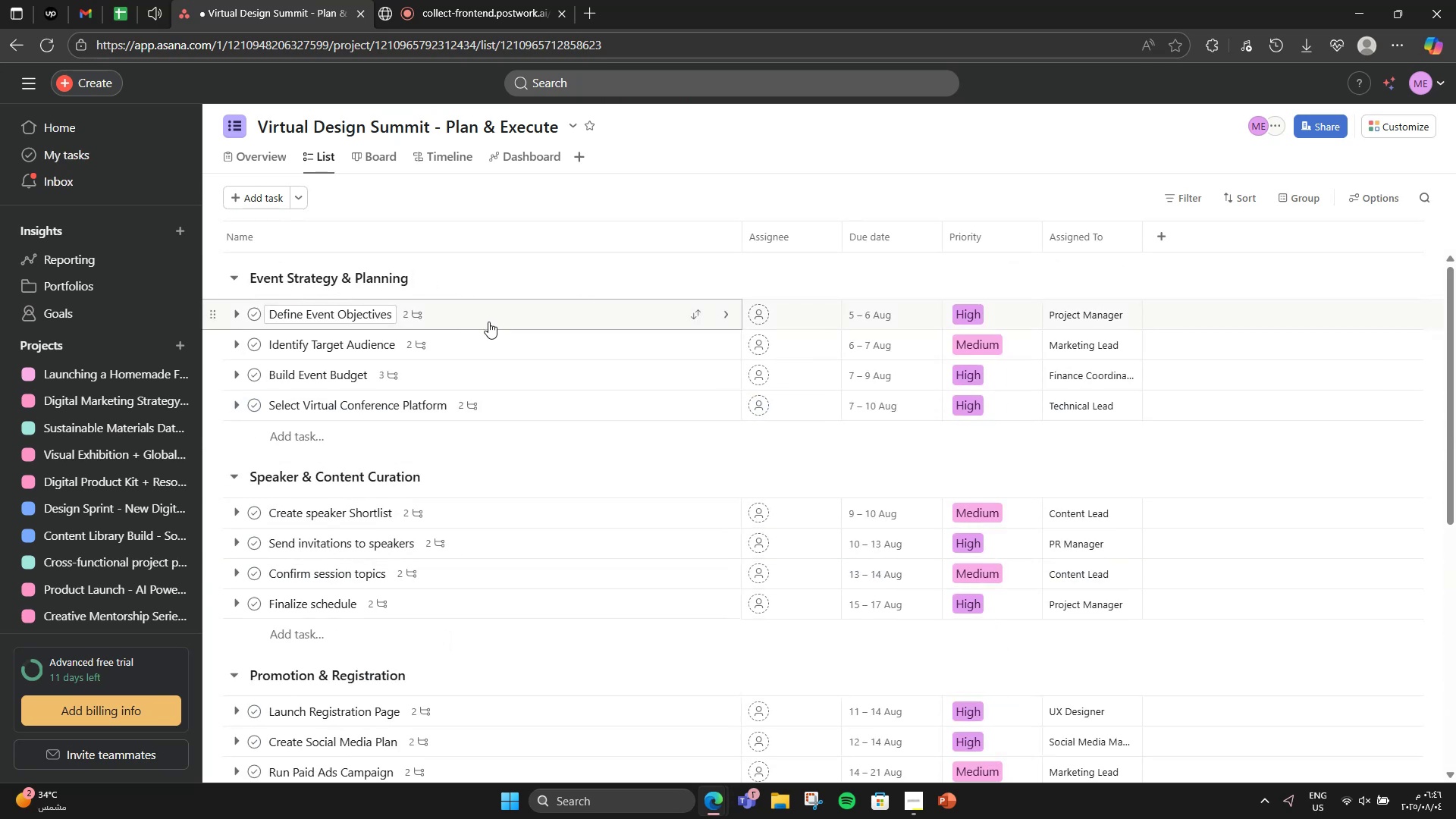 
left_click([488, 322])
 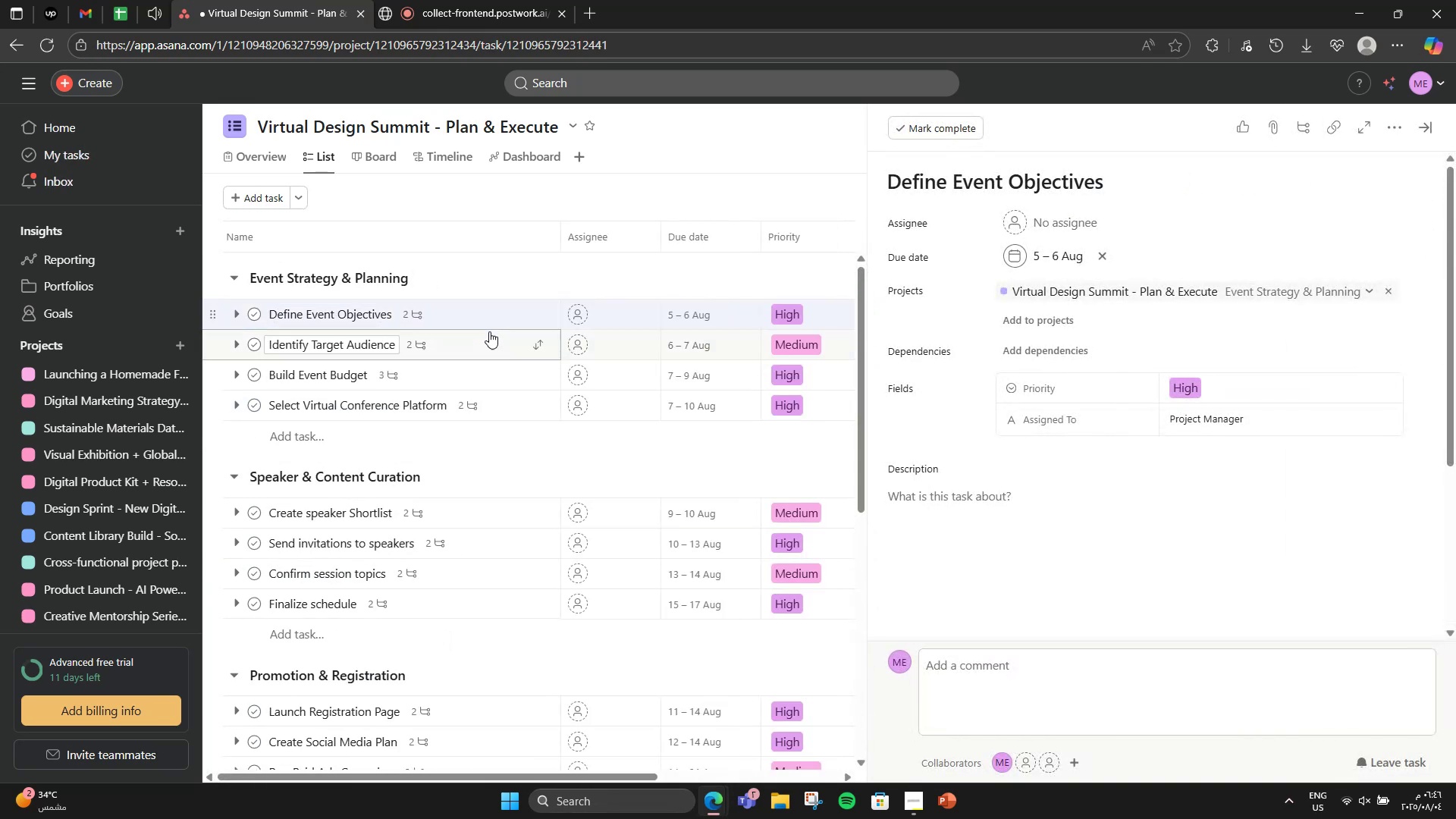 
scroll: coordinate [1181, 442], scroll_direction: down, amount: 3.0
 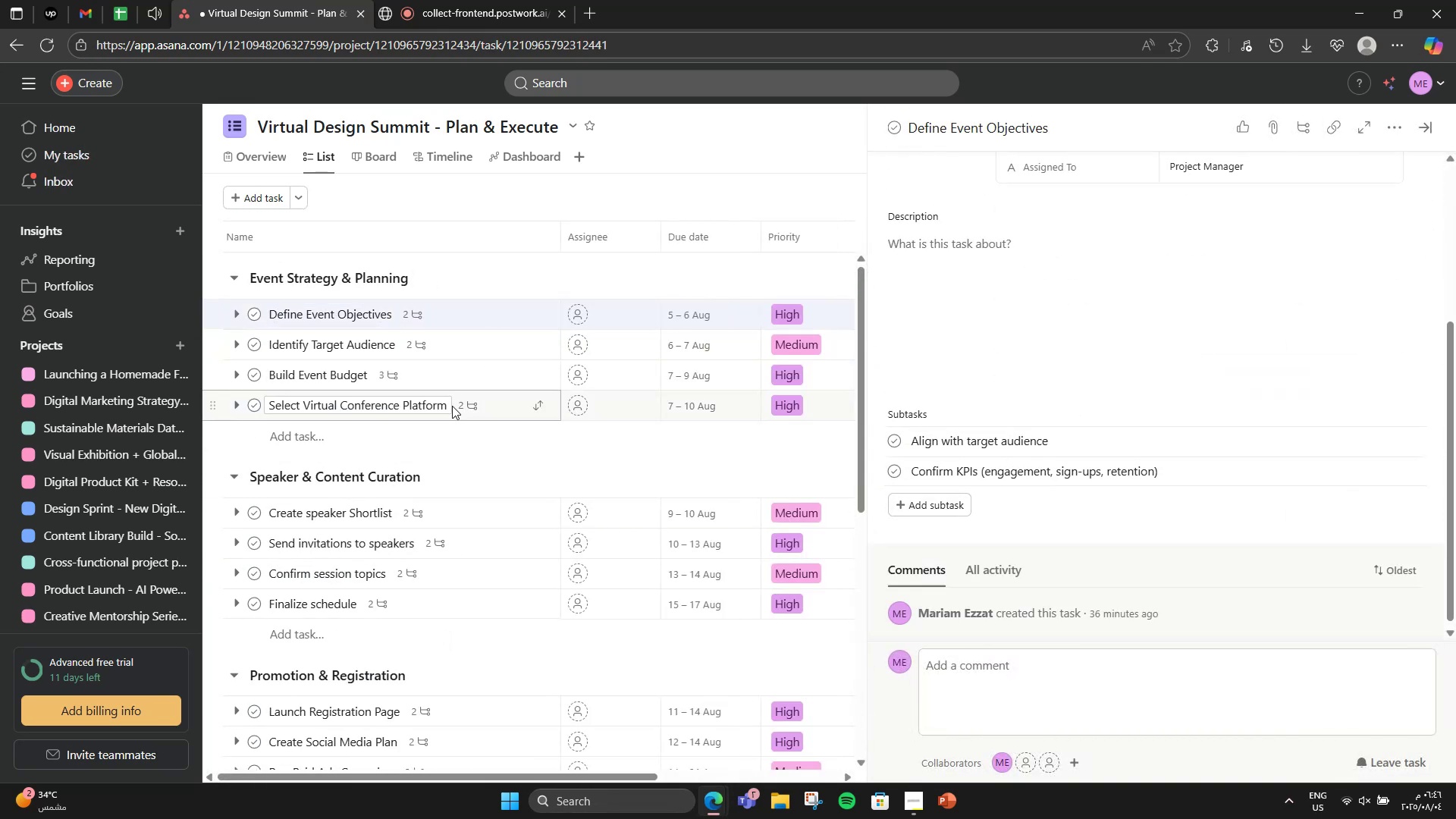 